 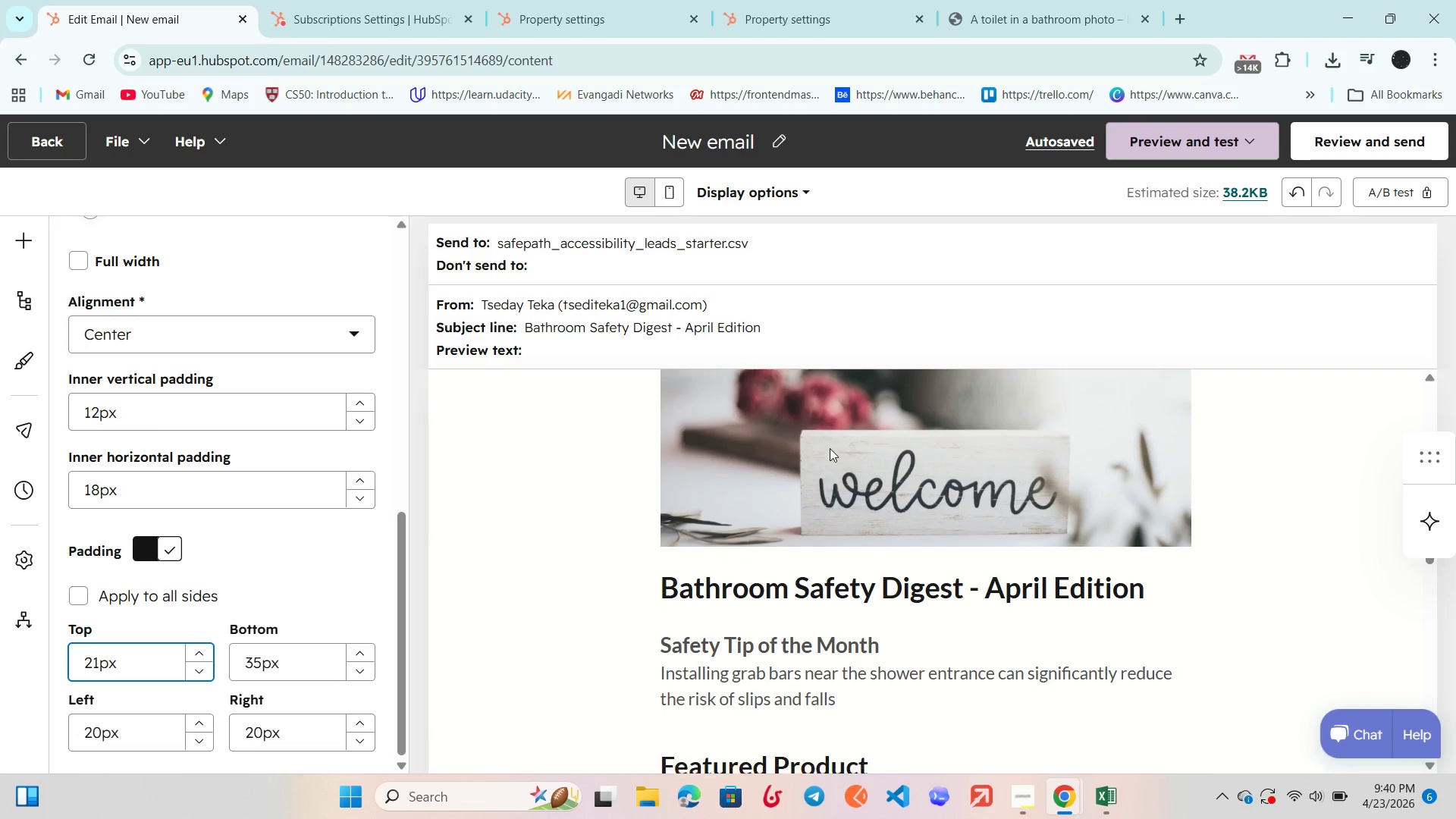 
scroll: coordinate [830, 448], scroll_direction: up, amount: 8.0
 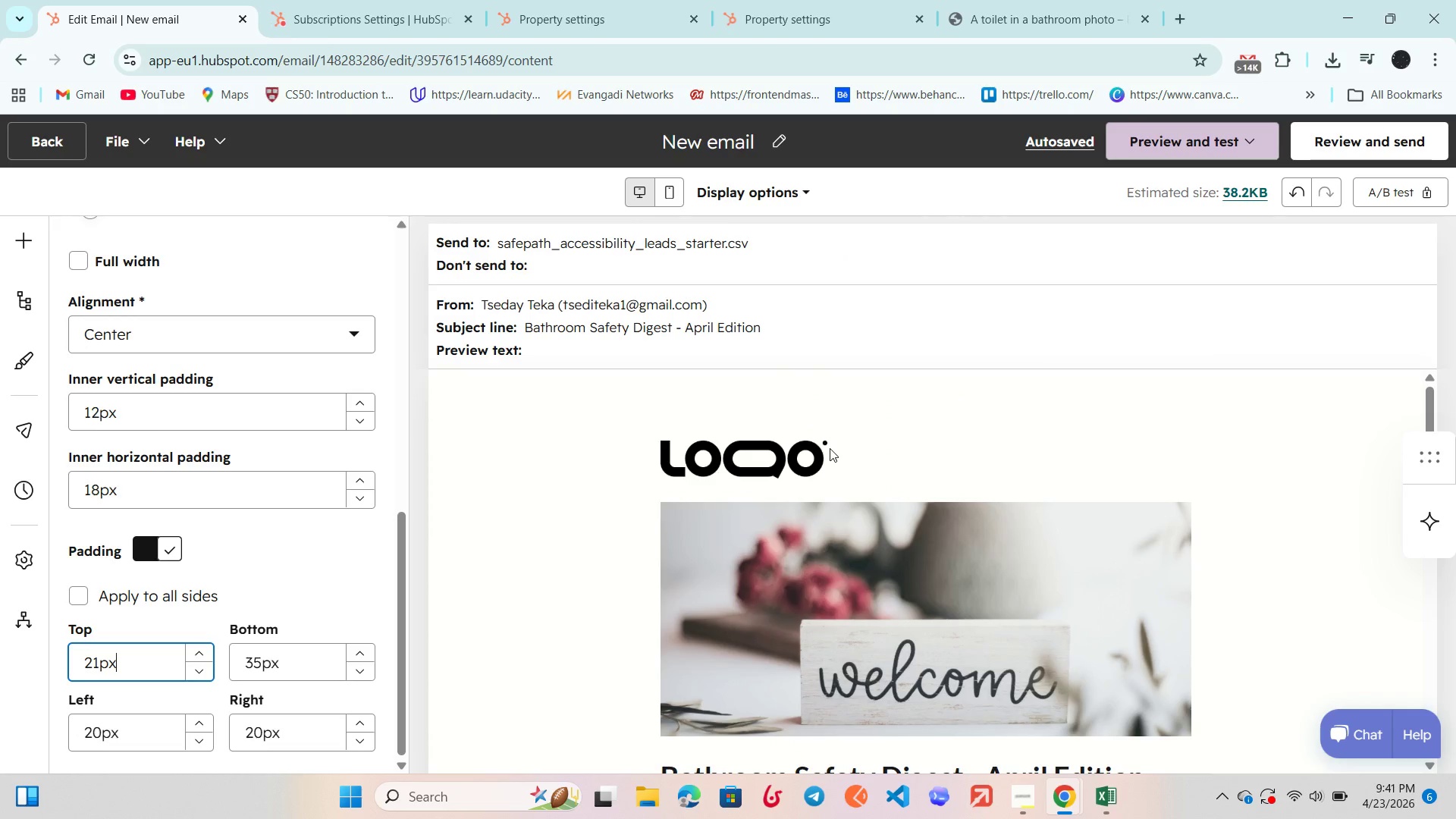 
scroll: coordinate [830, 448], scroll_direction: down, amount: 2.0
 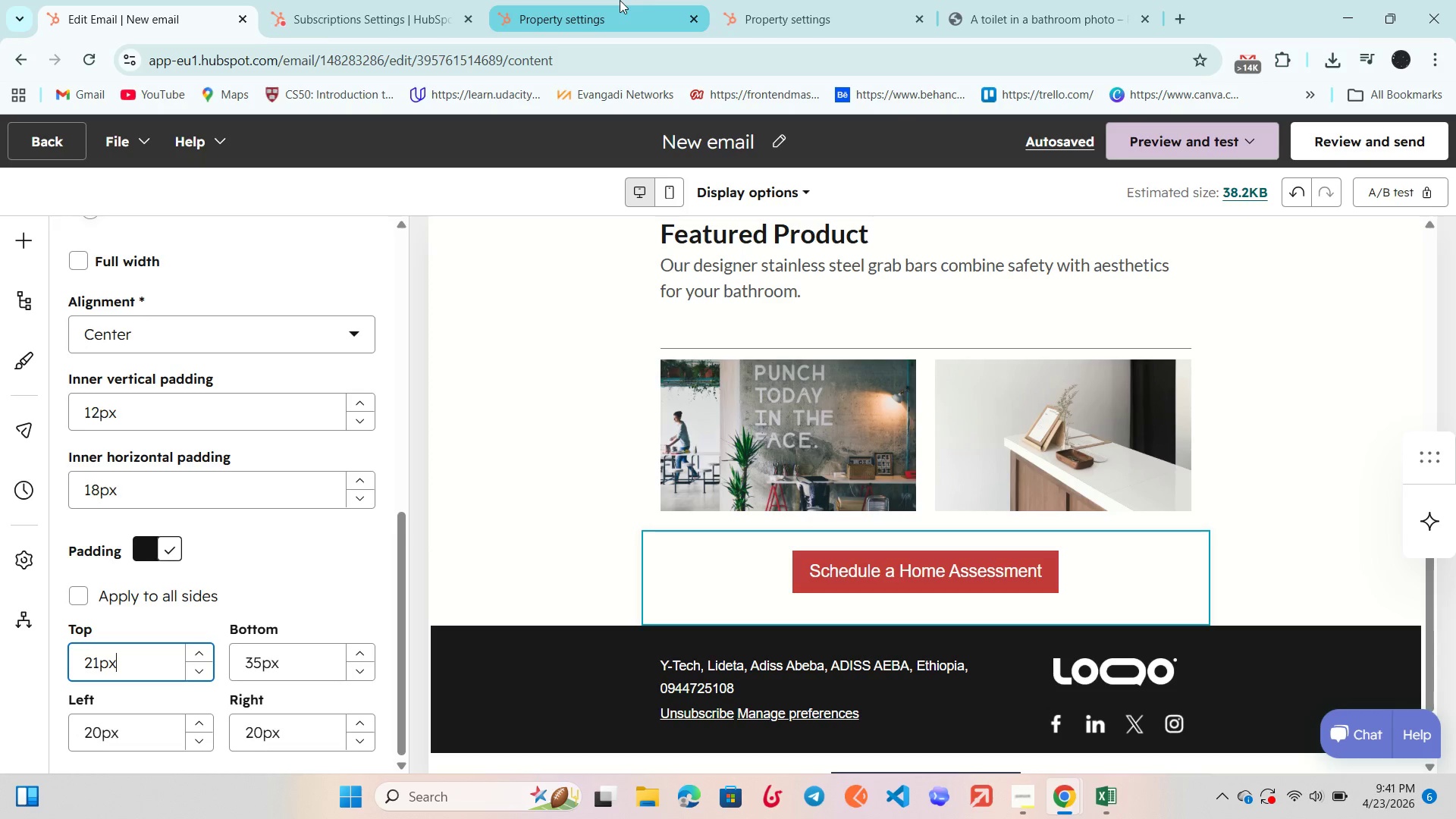 
wait(7.2)
 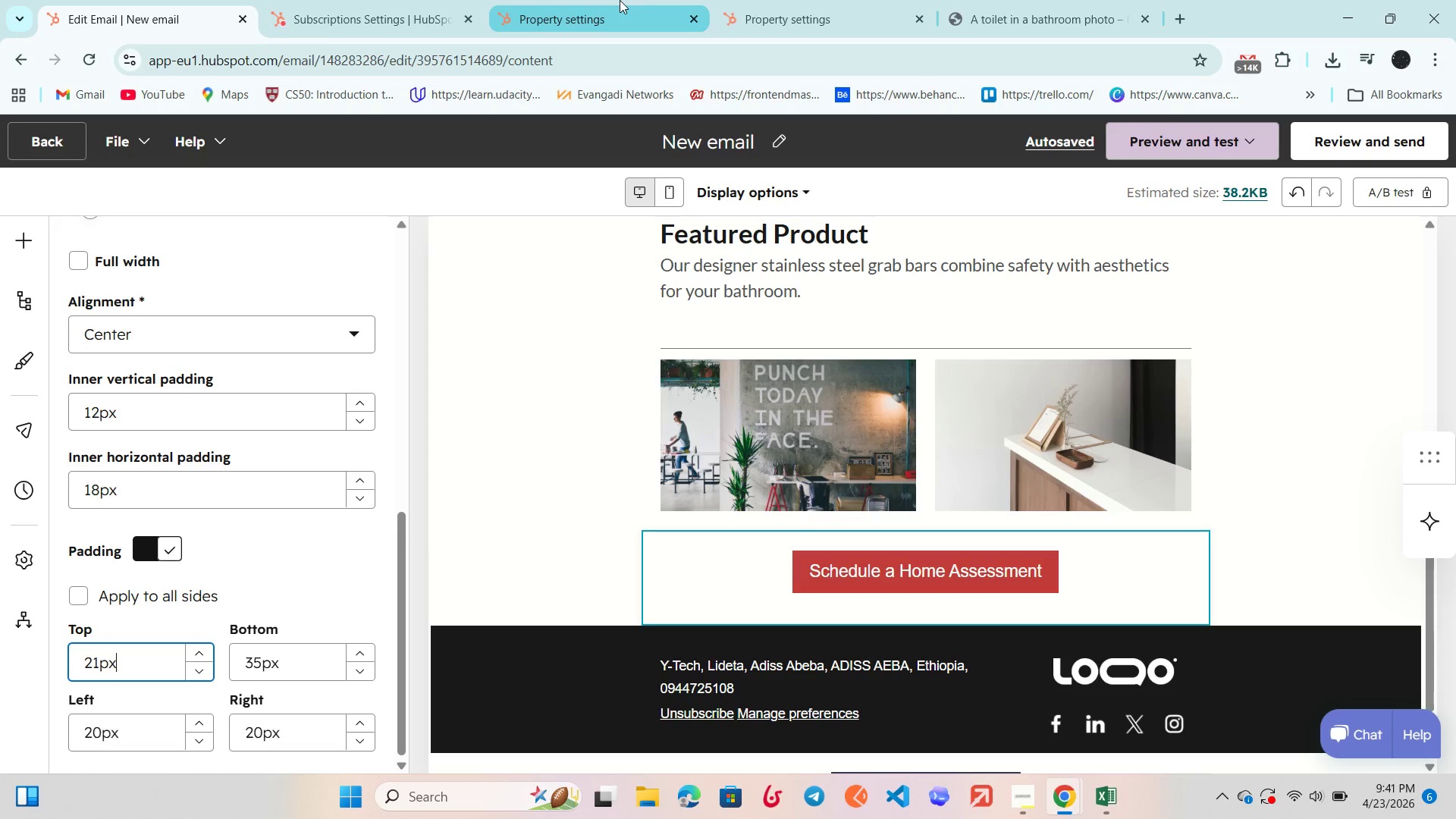 
left_click([762, 476])
 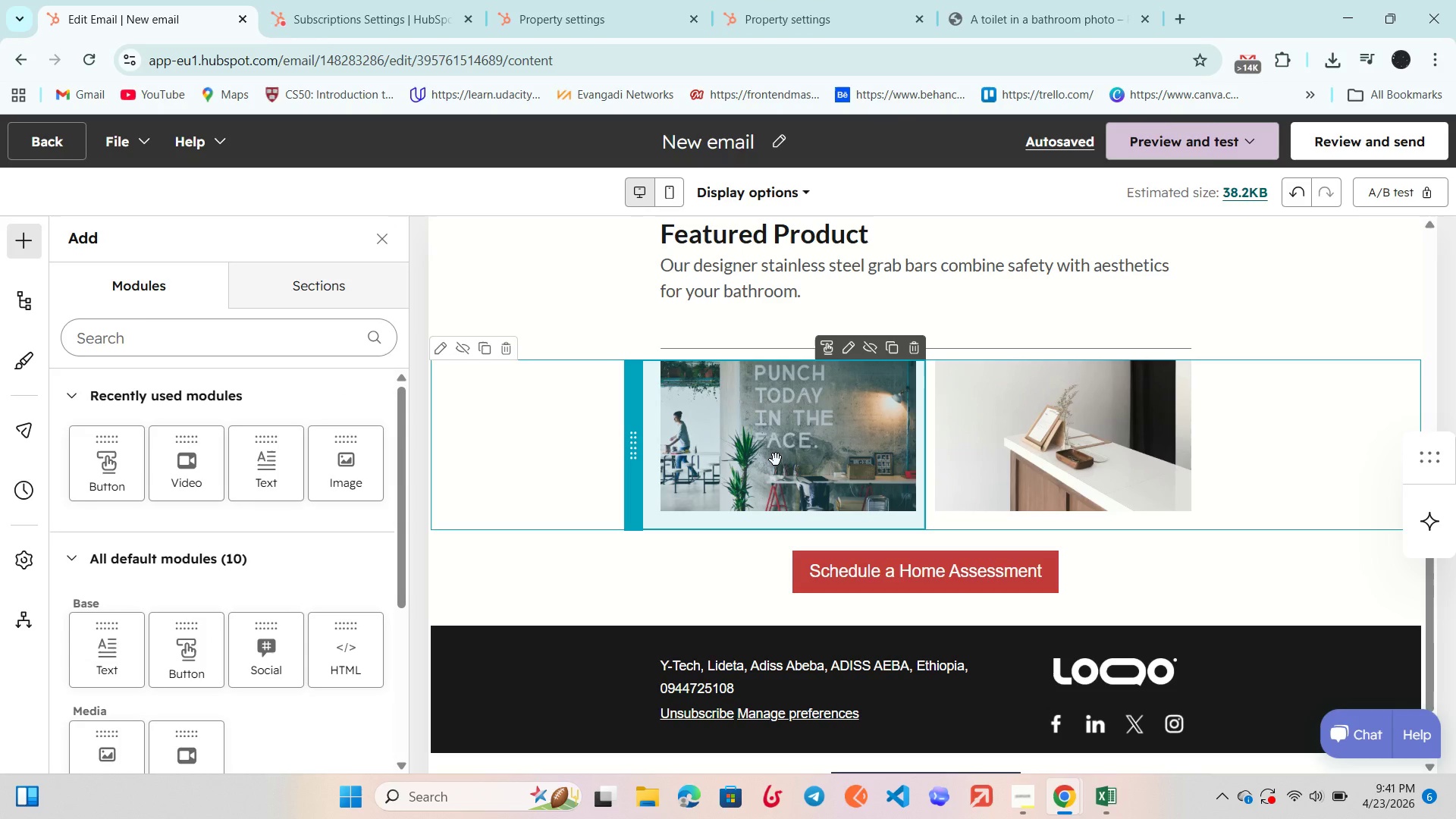 
double_click([776, 460])
 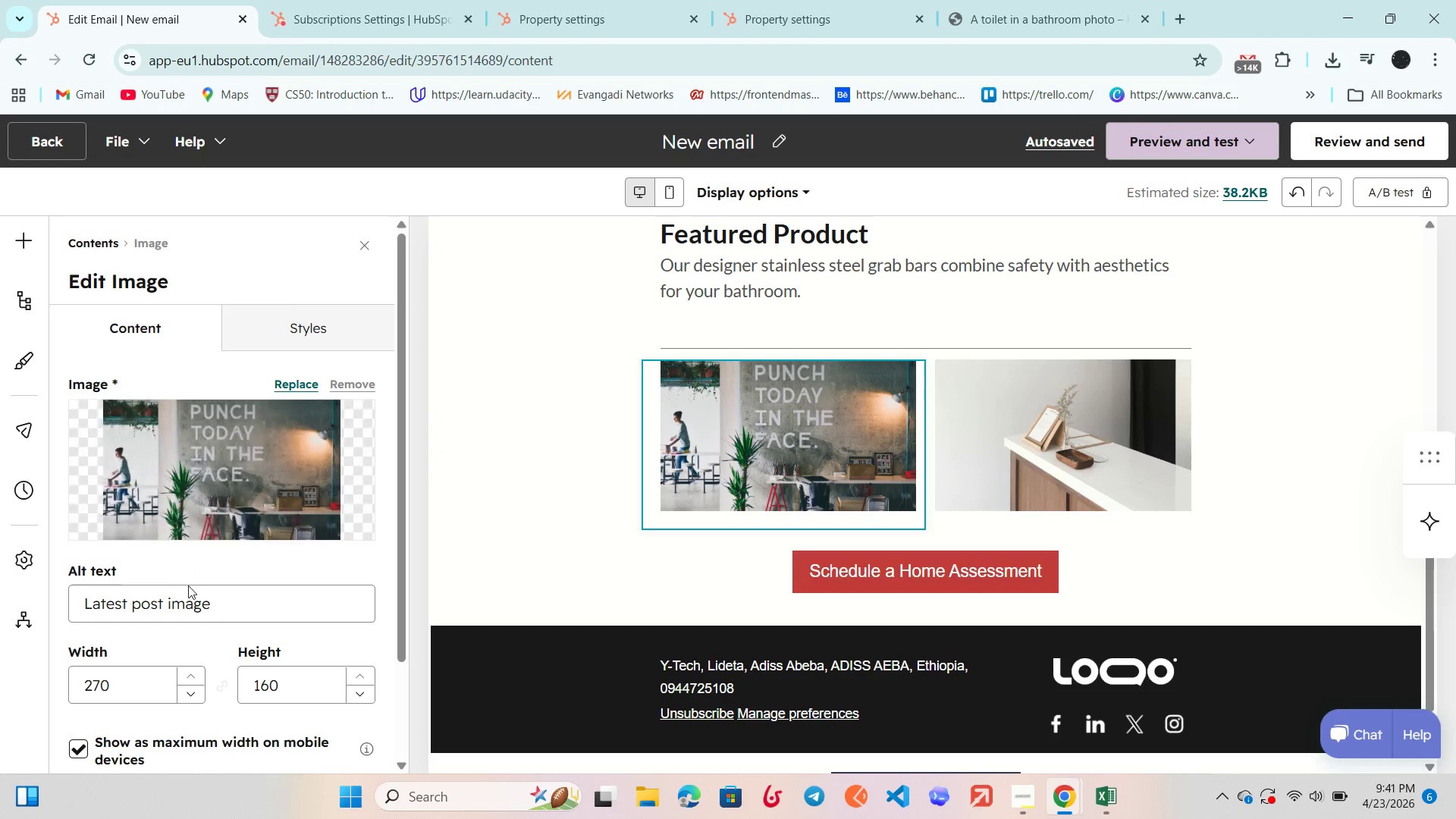 
scroll: coordinate [189, 588], scroll_direction: none, amount: 0.0
 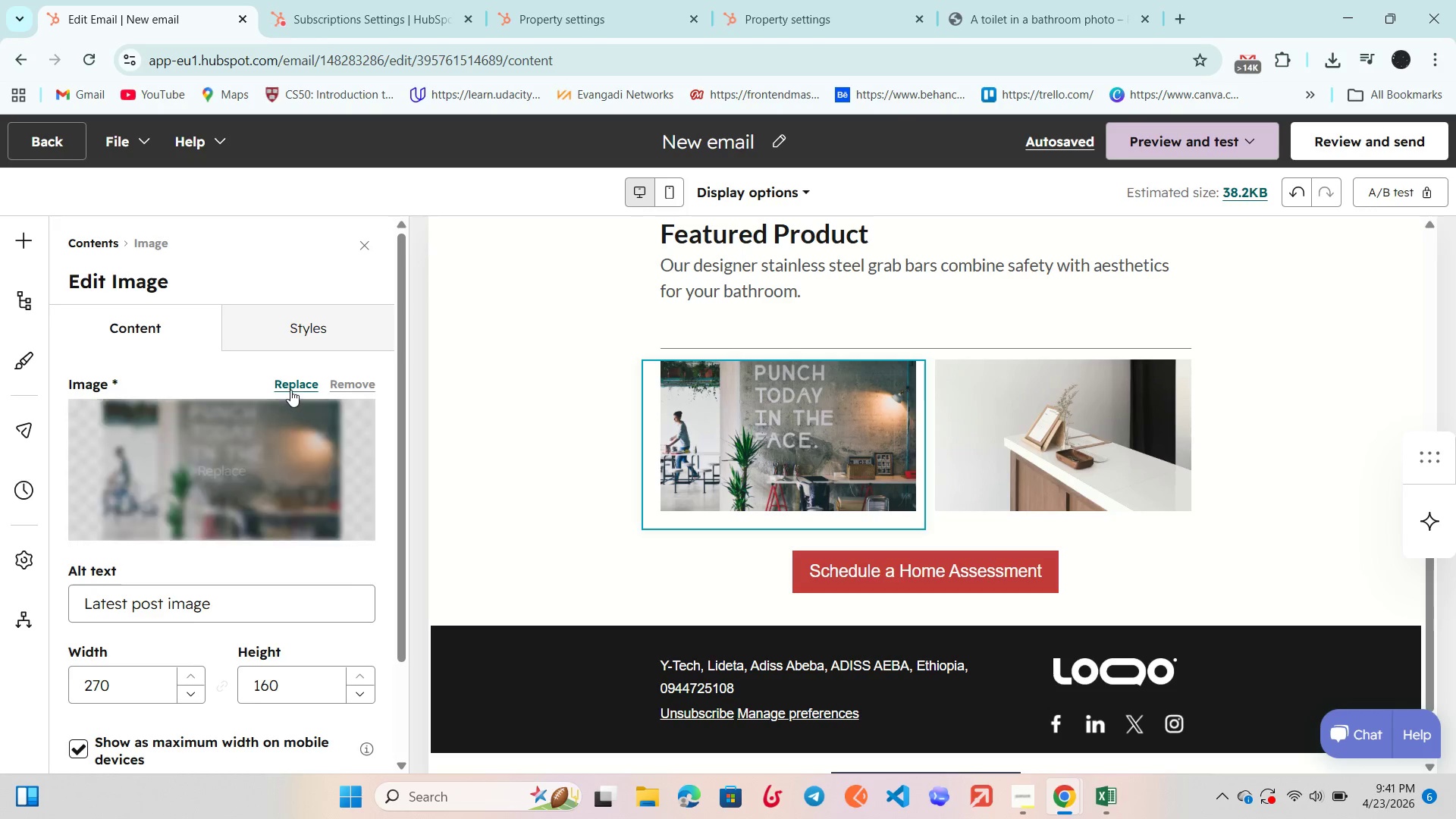 
left_click([293, 384])
 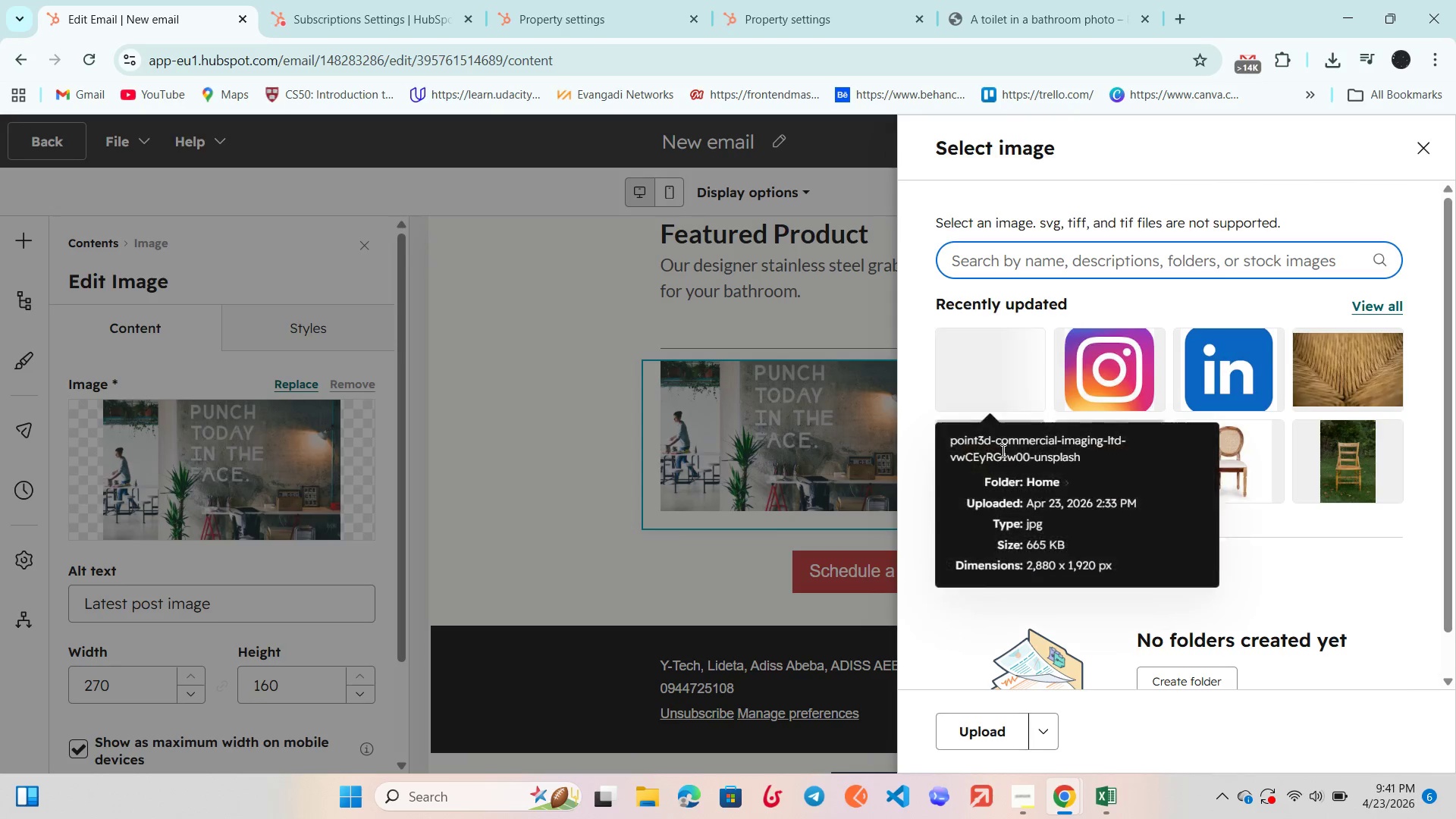 
mouse_move([980, 371])
 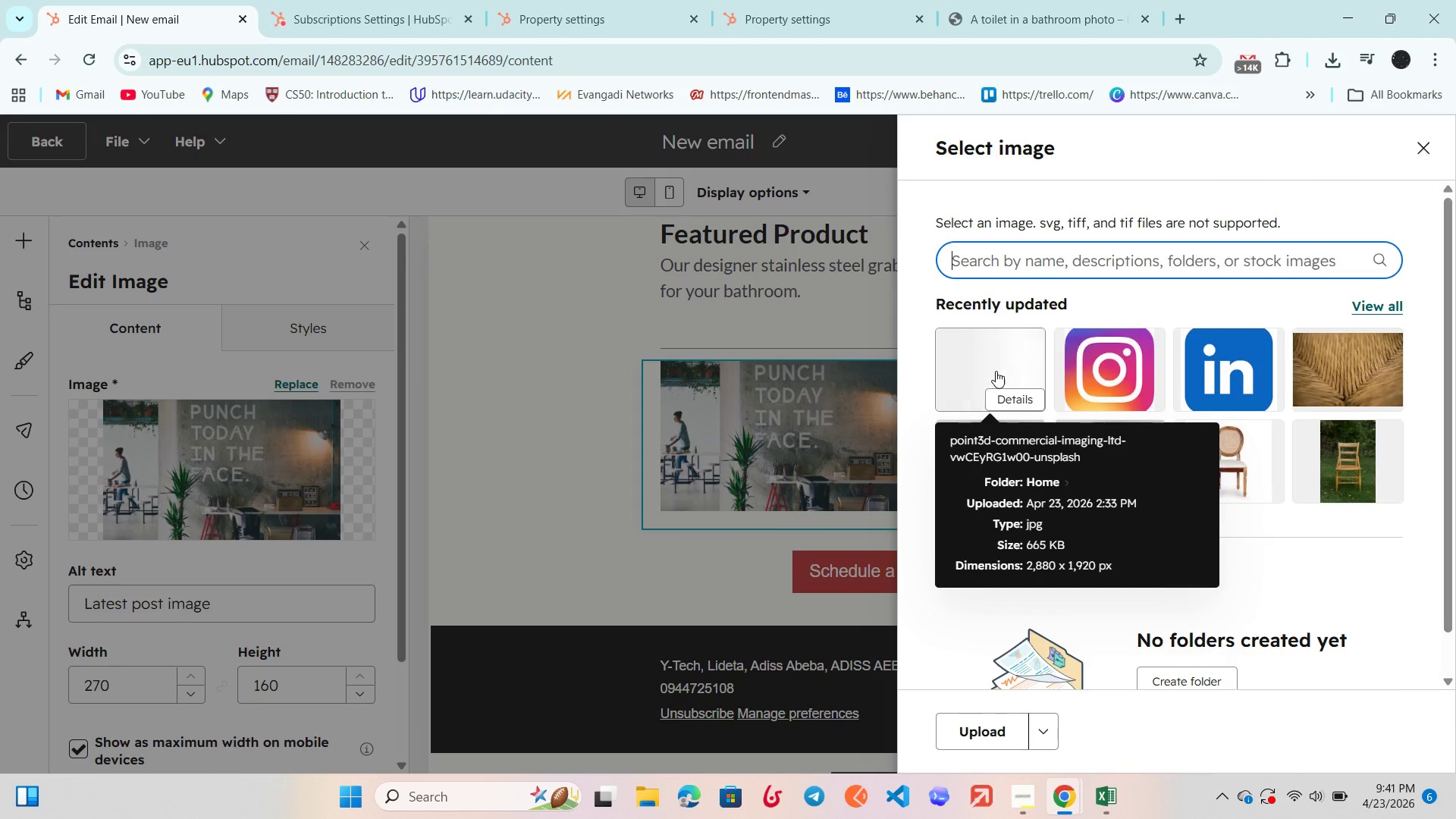 
left_click([996, 371])
 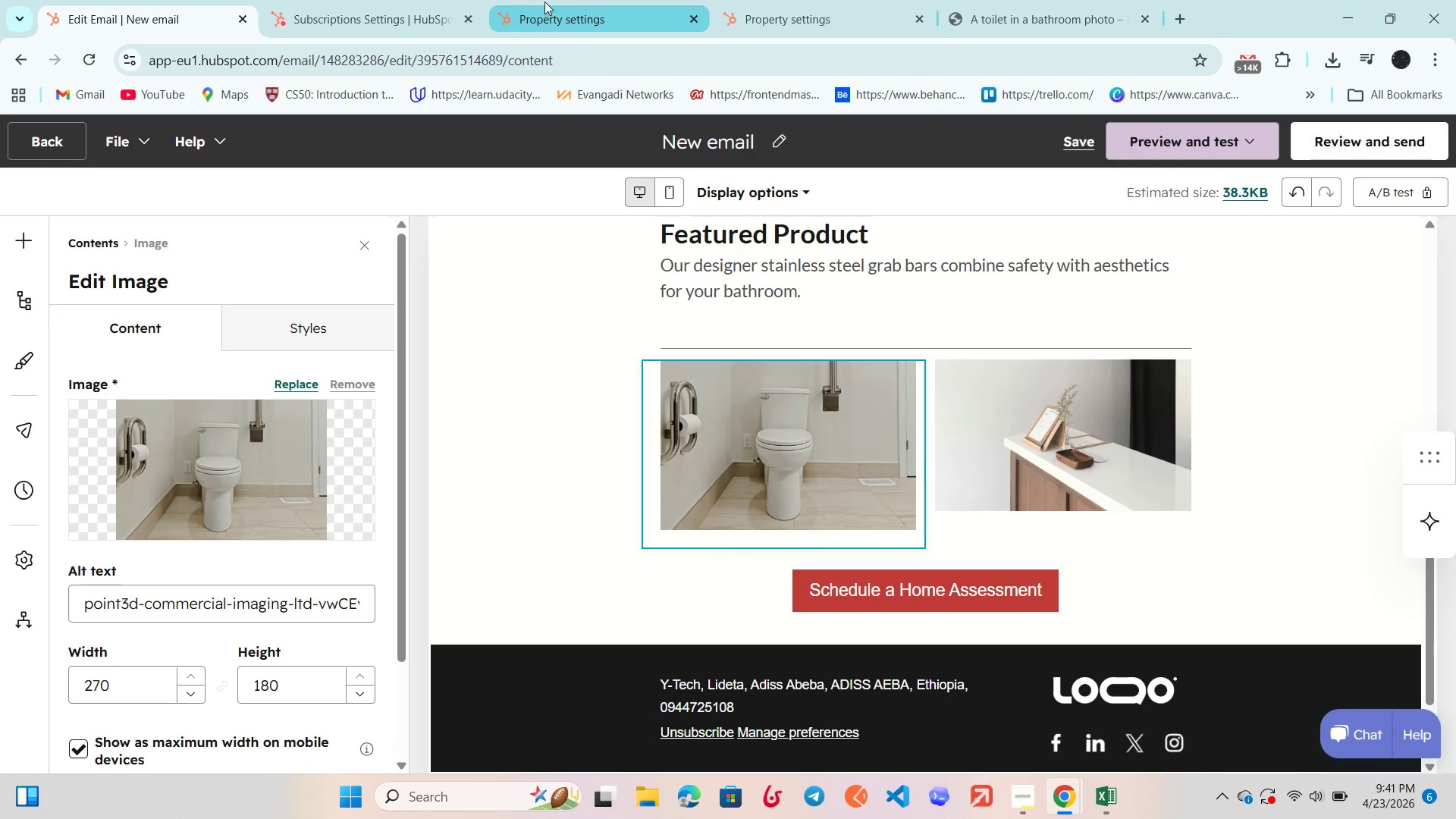 
left_click([1058, 0])
 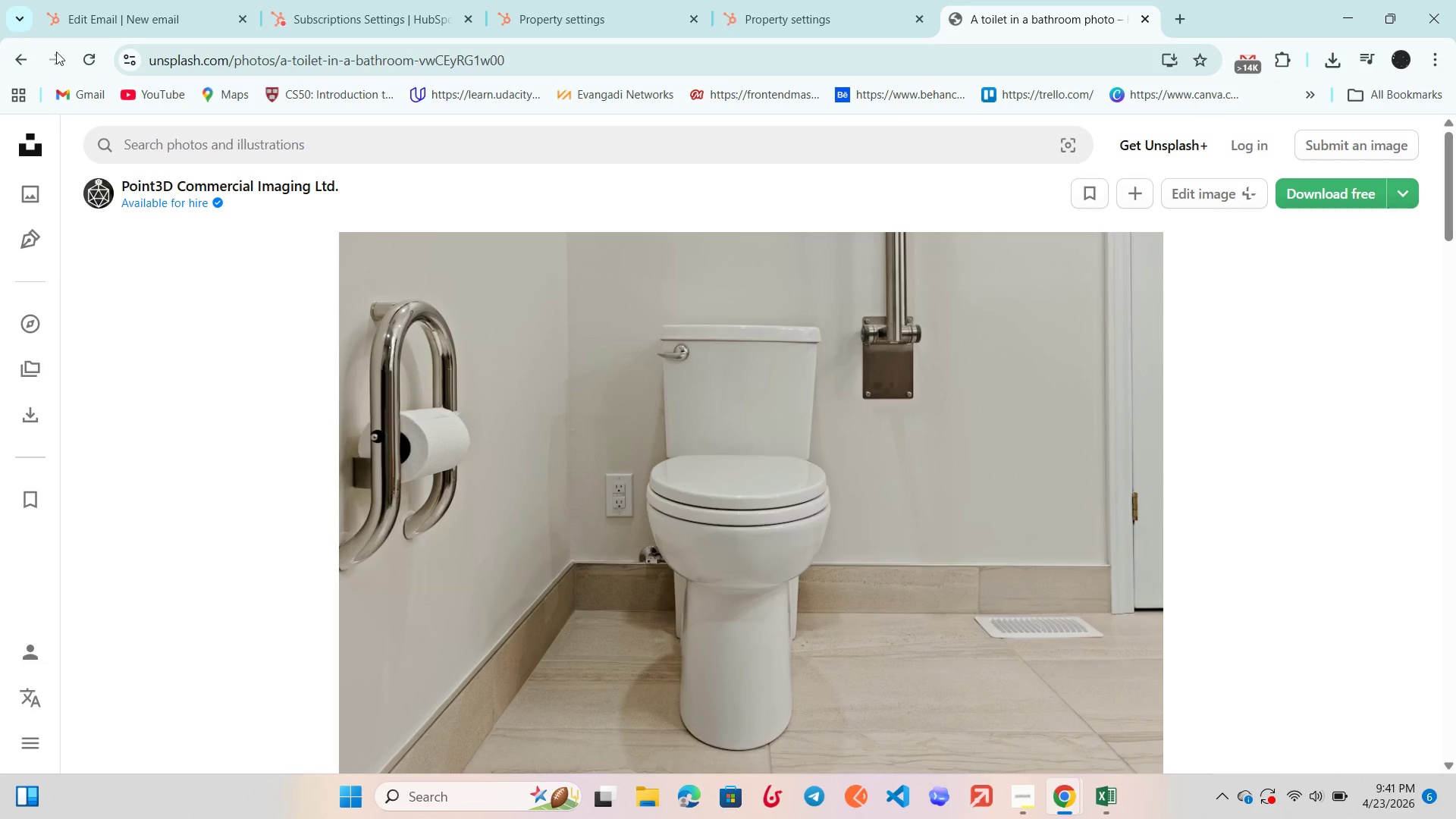 
left_click([26, 69])
 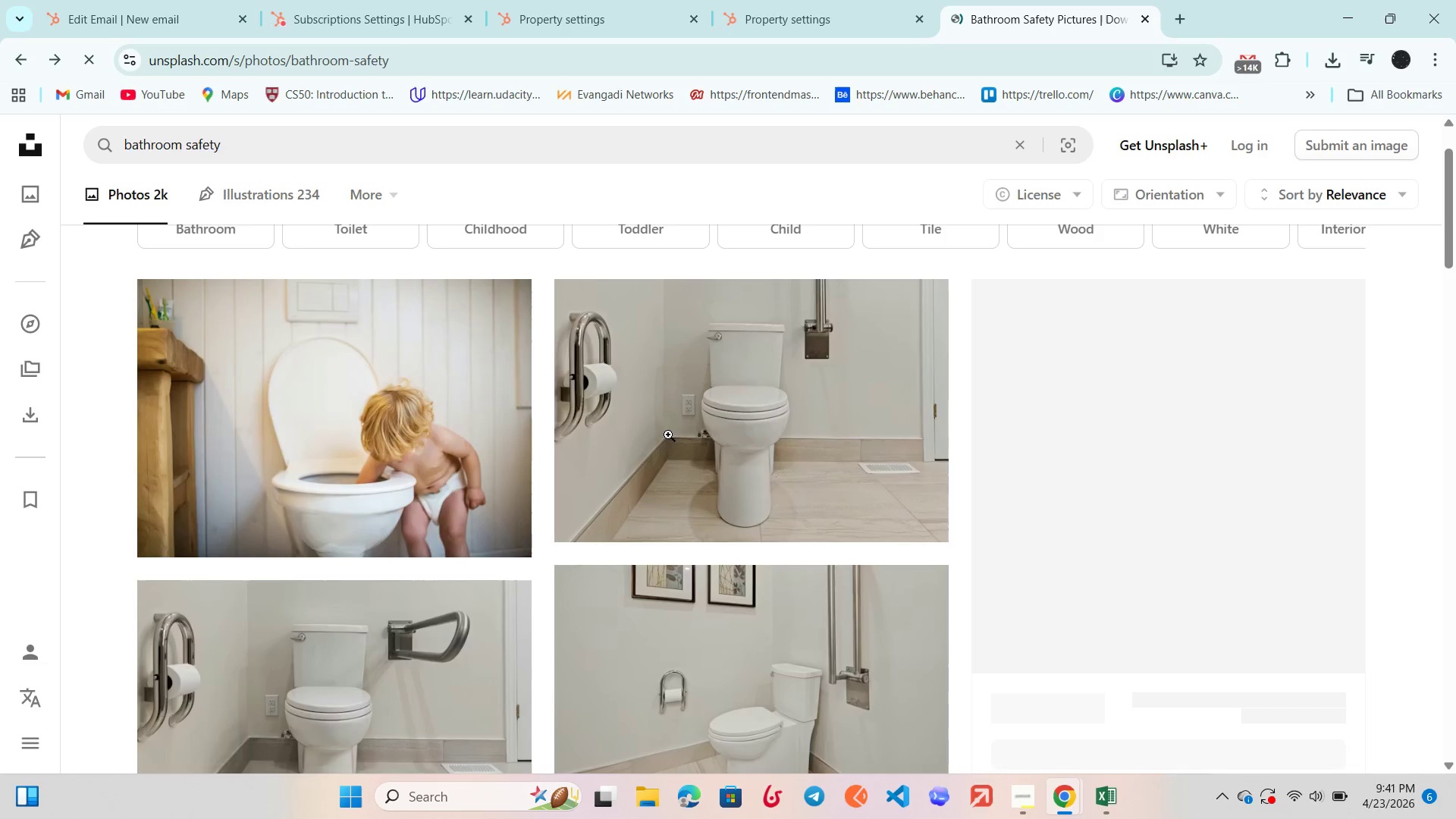 
scroll: coordinate [668, 435], scroll_direction: down, amount: 4.0
 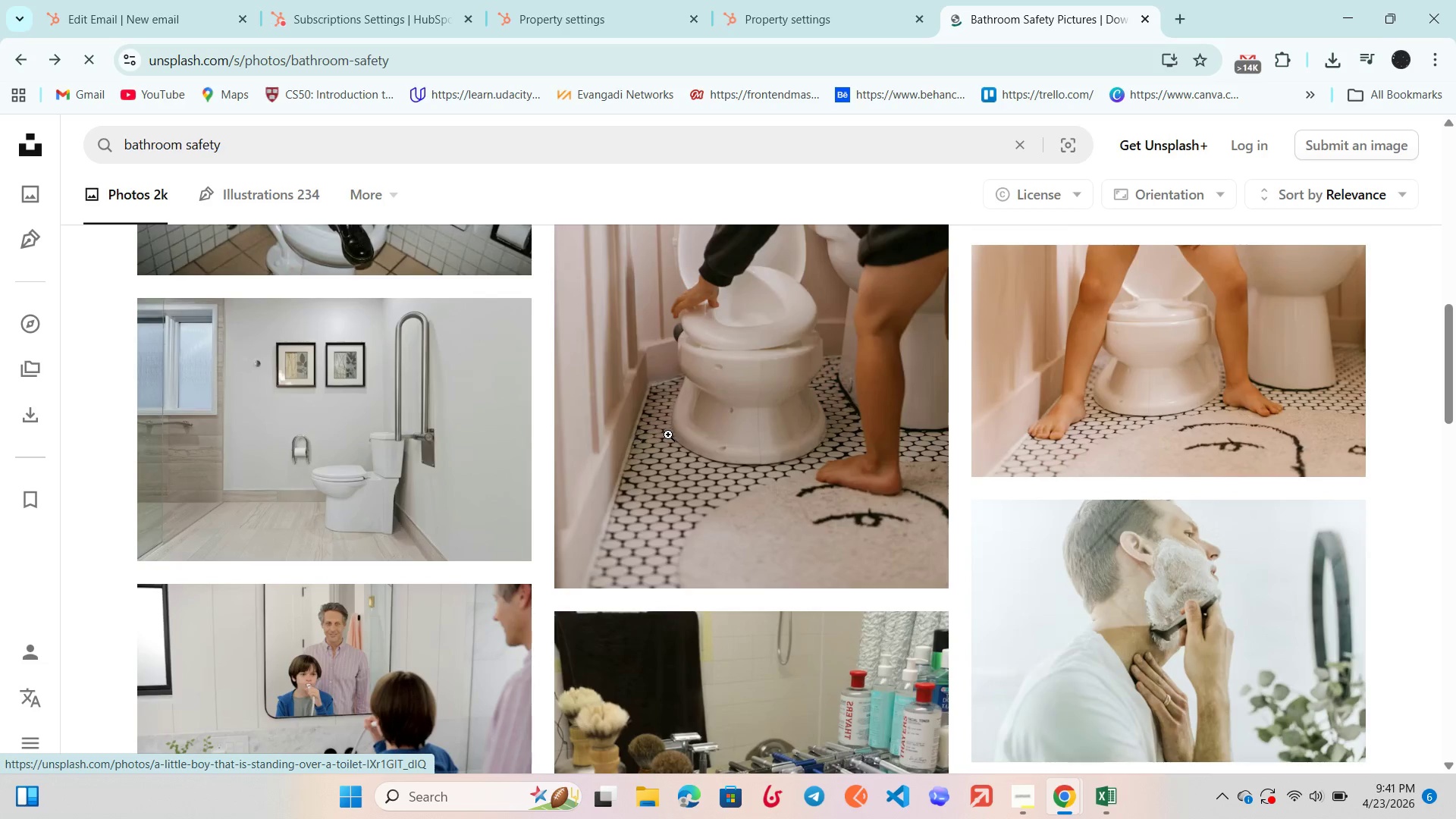 
scroll: coordinate [668, 435], scroll_direction: up, amount: 2.0
 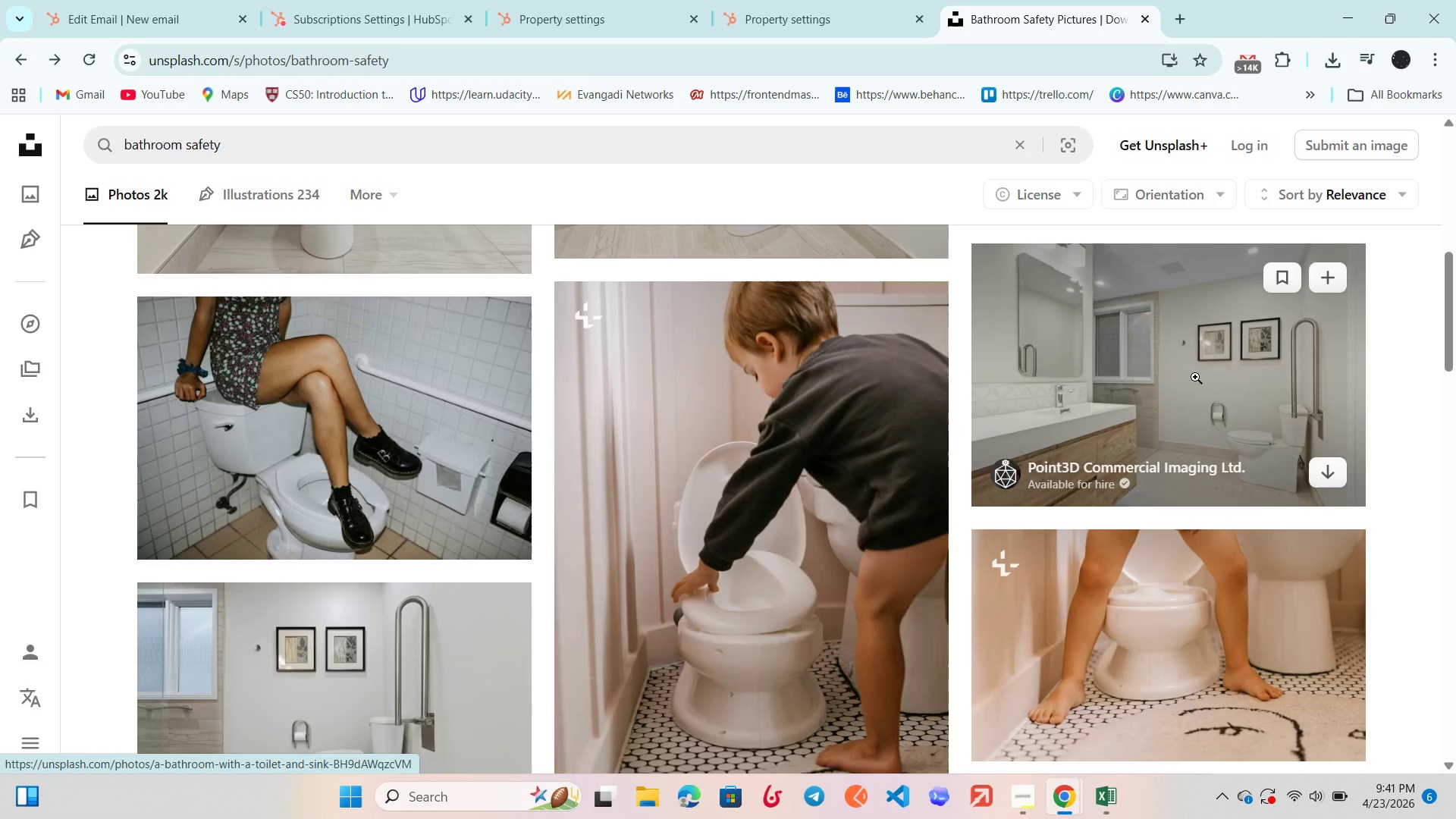 
scroll: coordinate [875, 388], scroll_direction: down, amount: 6.0
 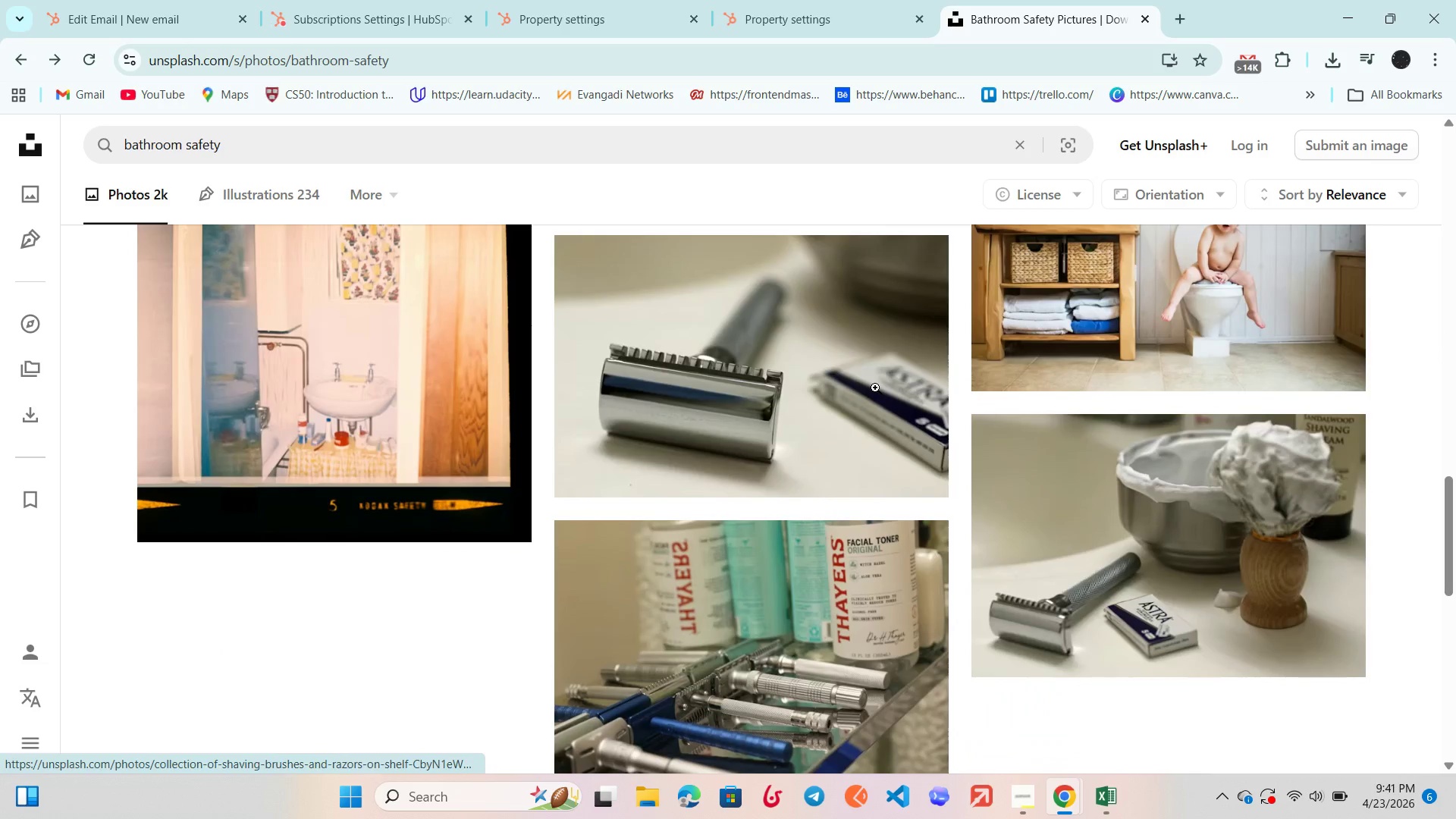 
scroll: coordinate [875, 388], scroll_direction: up, amount: 4.0
 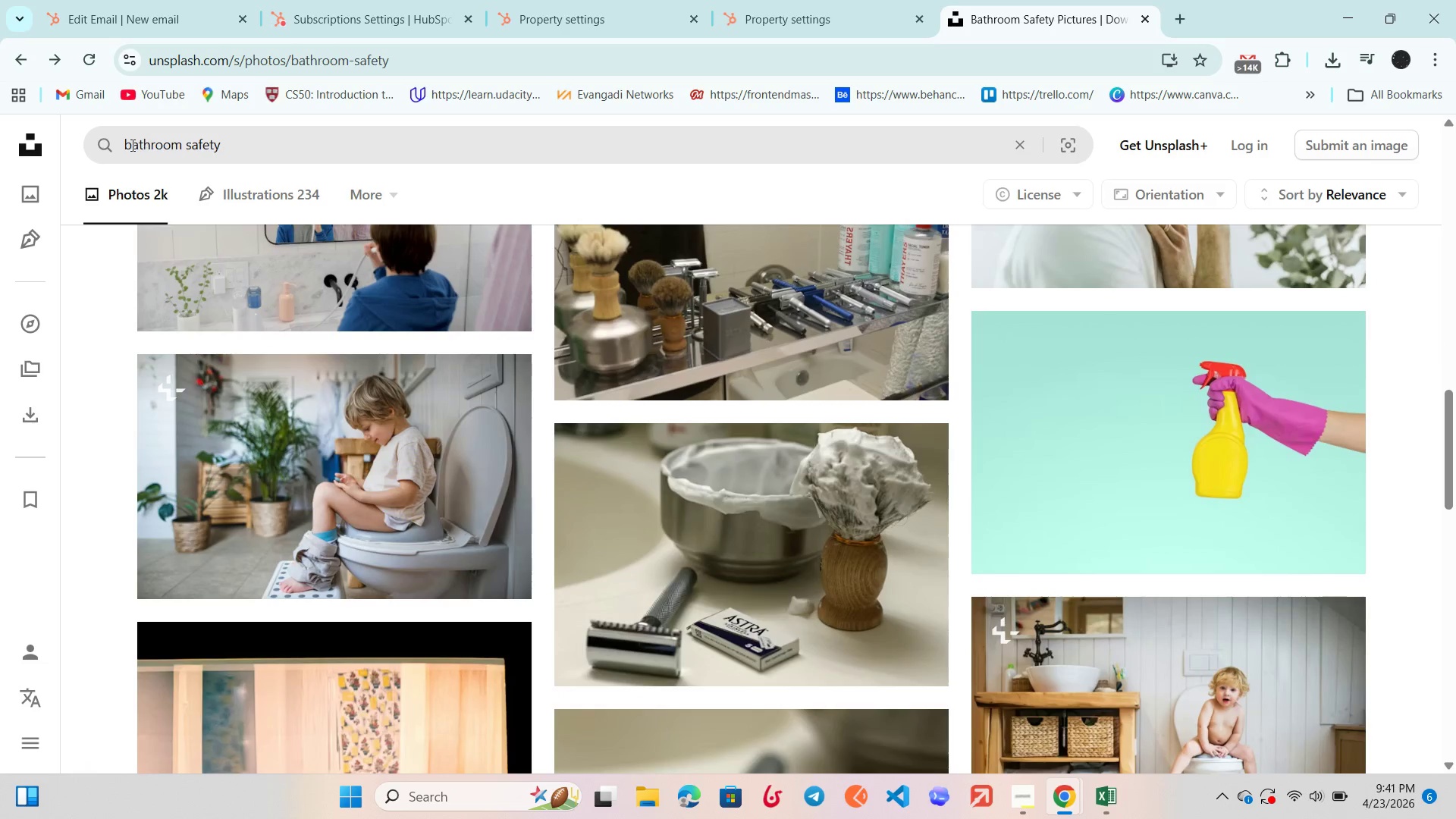 
left_click([127, 149])
 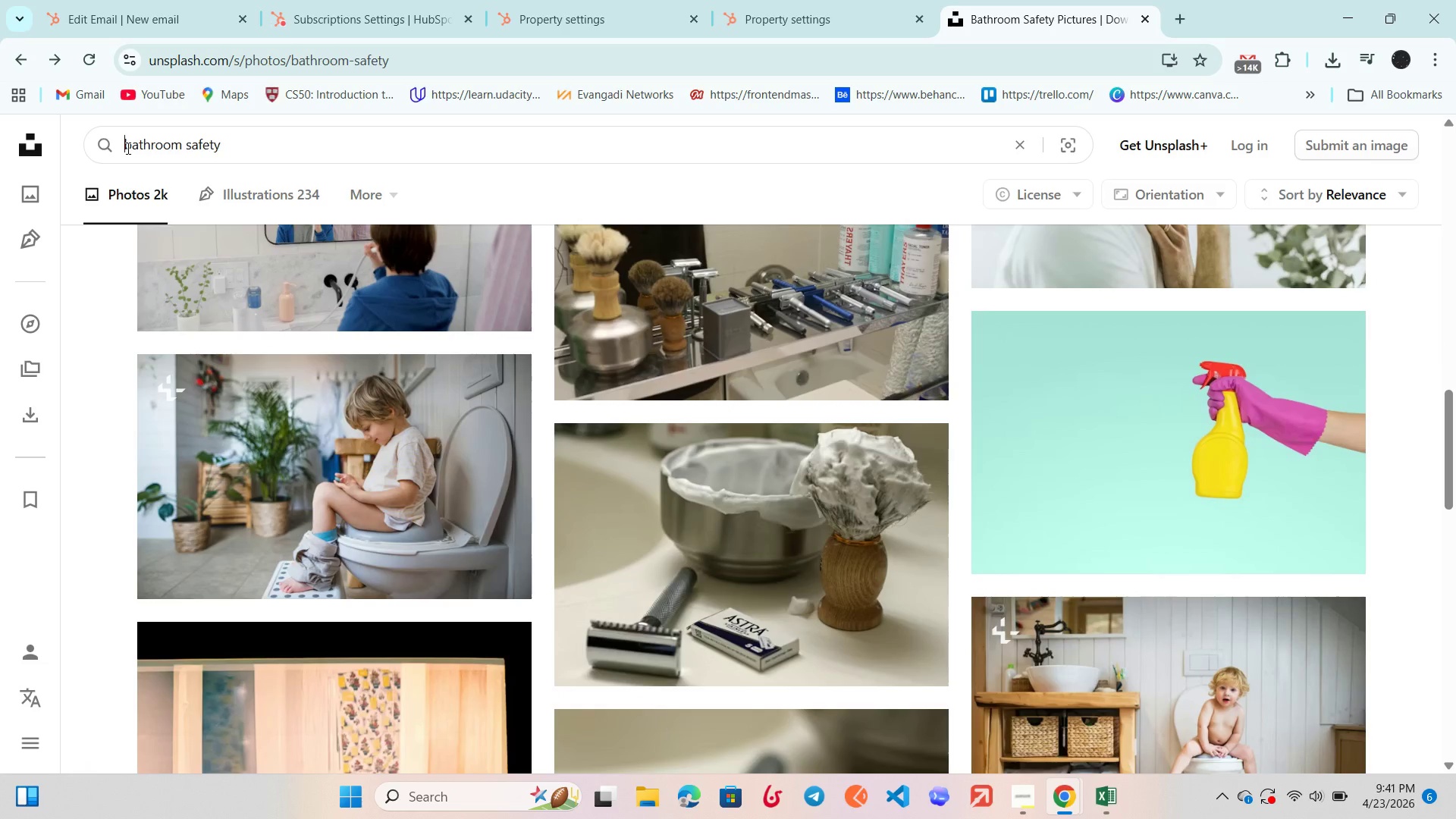 
type(black )
 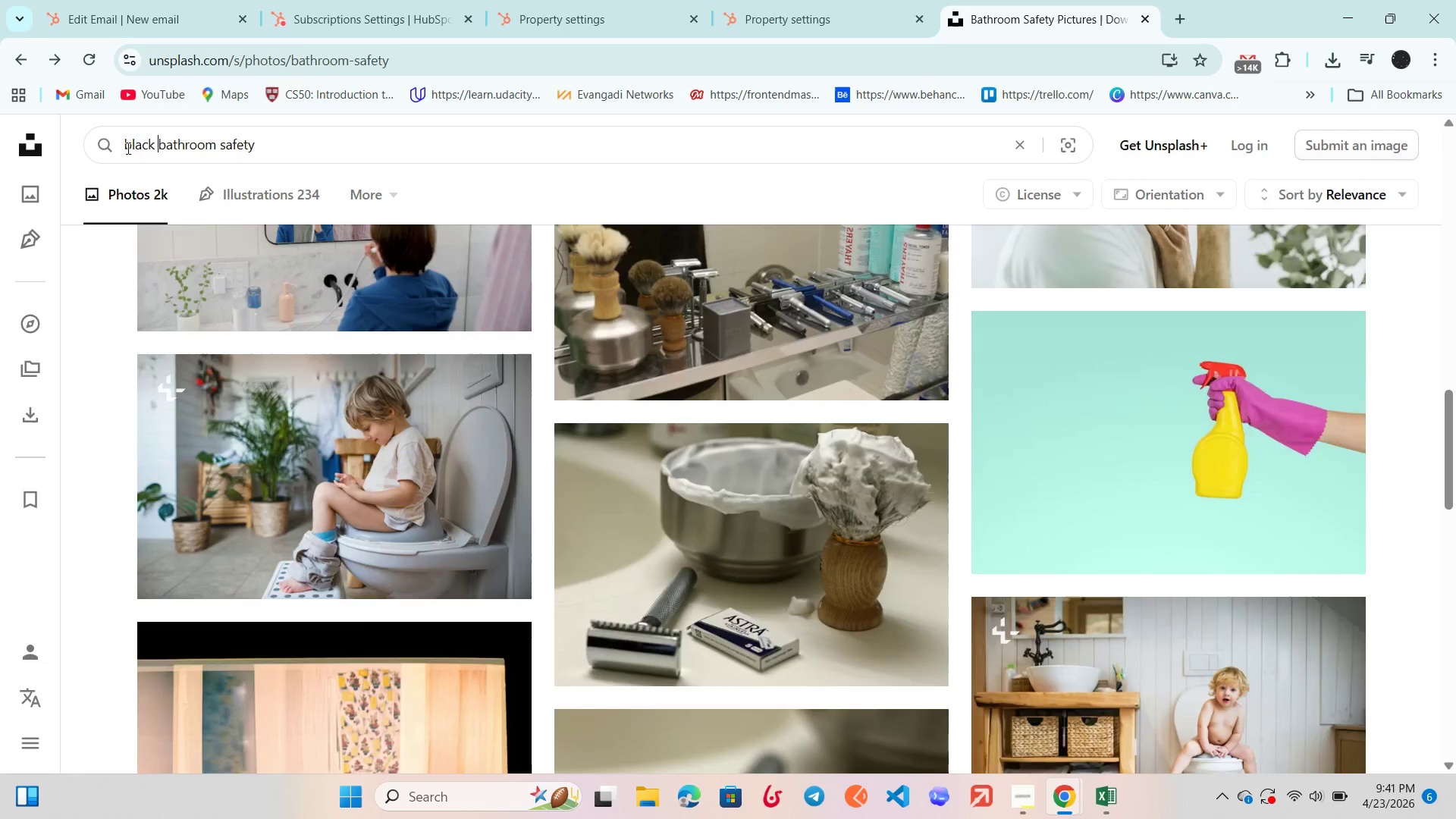 
key(Enter)
 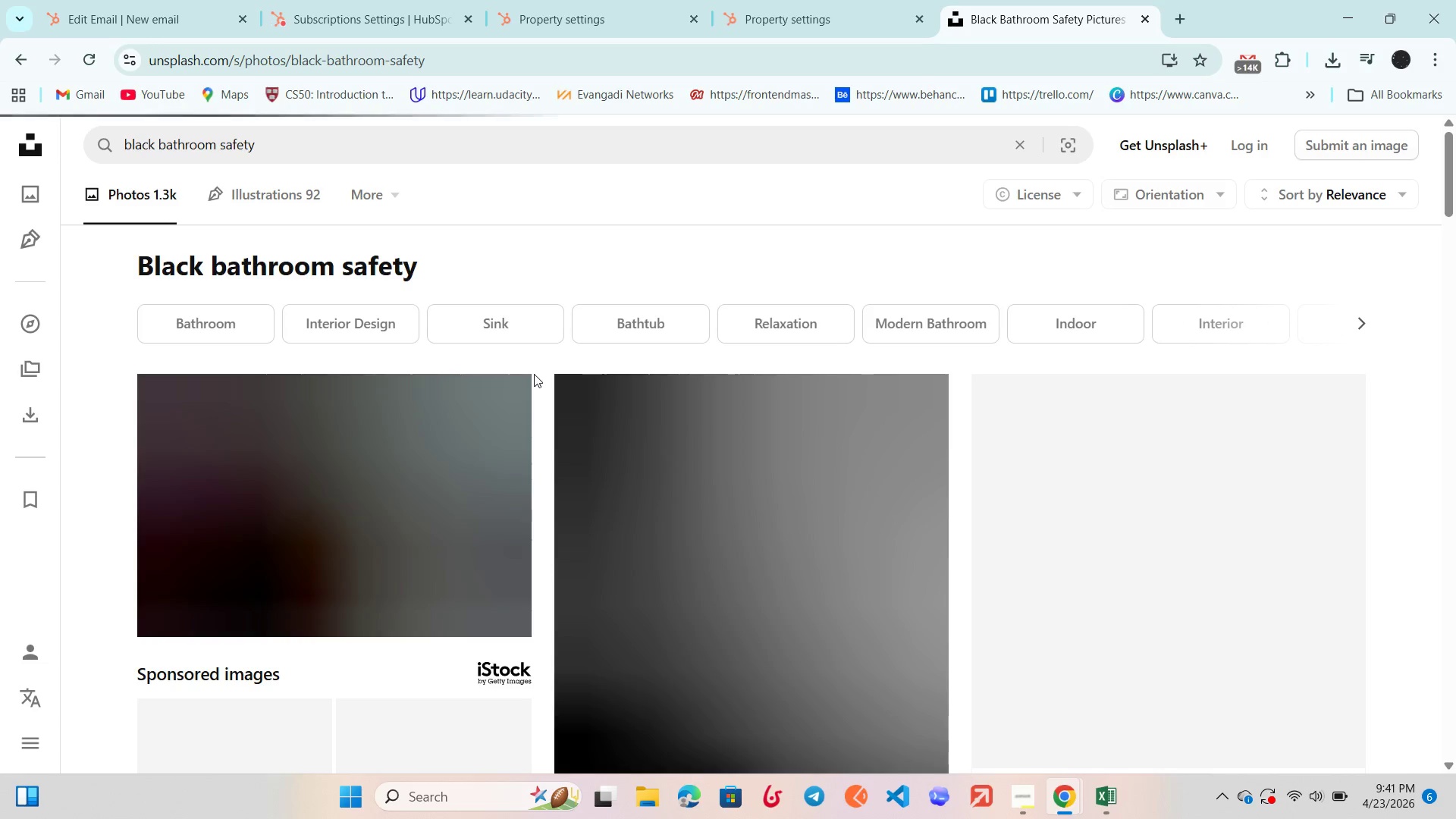 
scroll: coordinate [534, 374], scroll_direction: down, amount: 2.0
 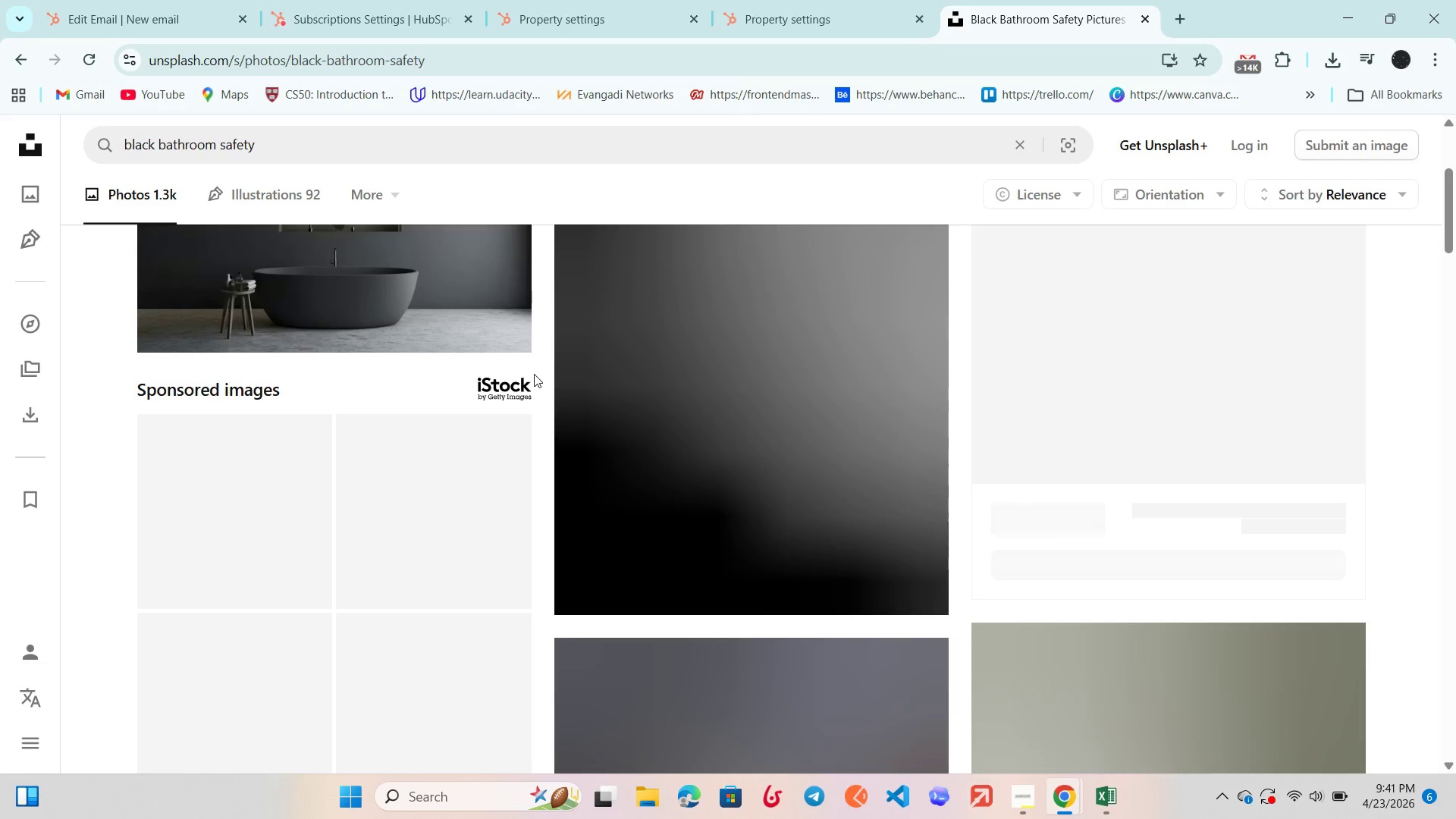 
scroll: coordinate [534, 374], scroll_direction: up, amount: 2.0
 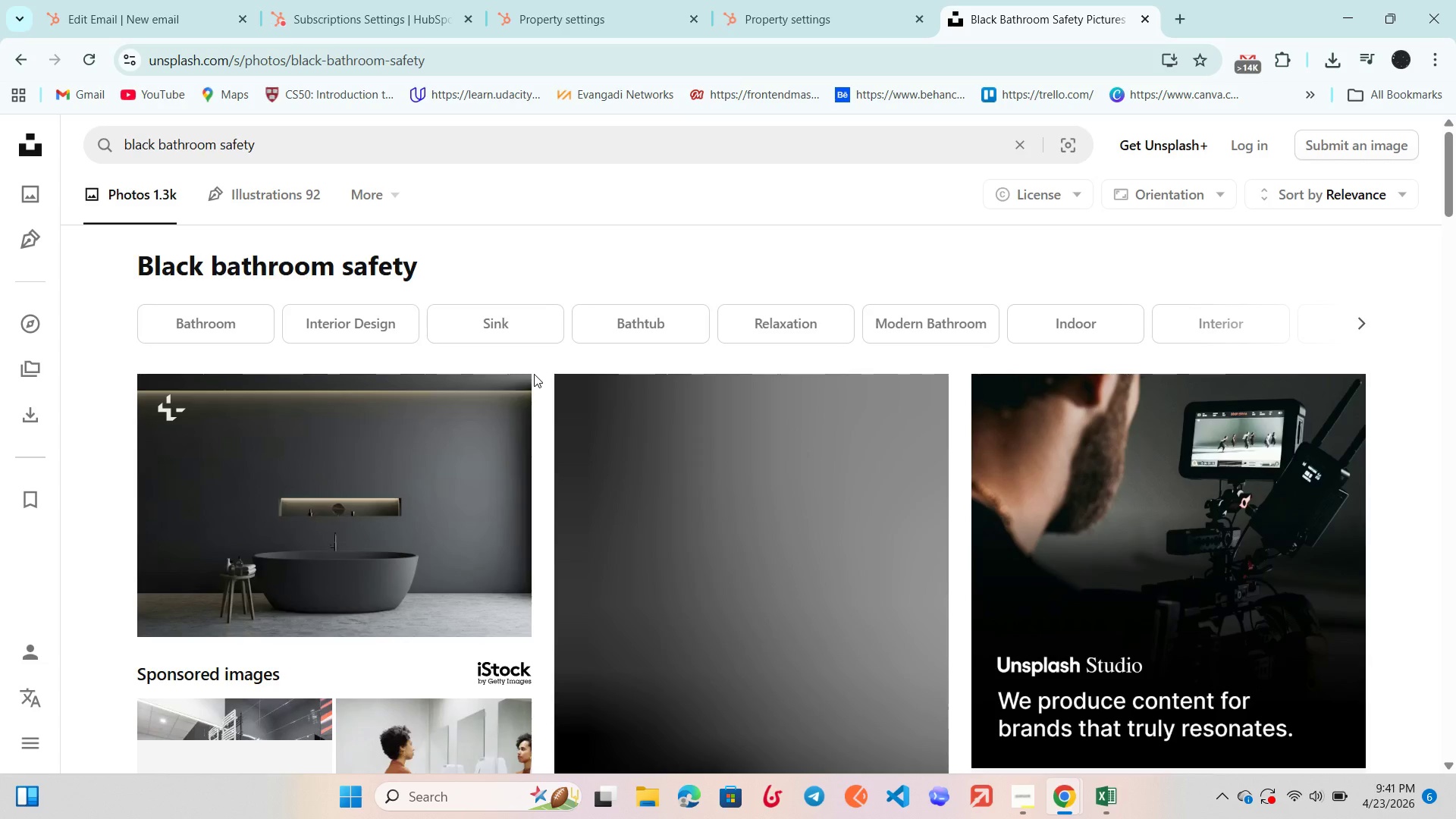 
scroll: coordinate [534, 374], scroll_direction: down, amount: 2.0
 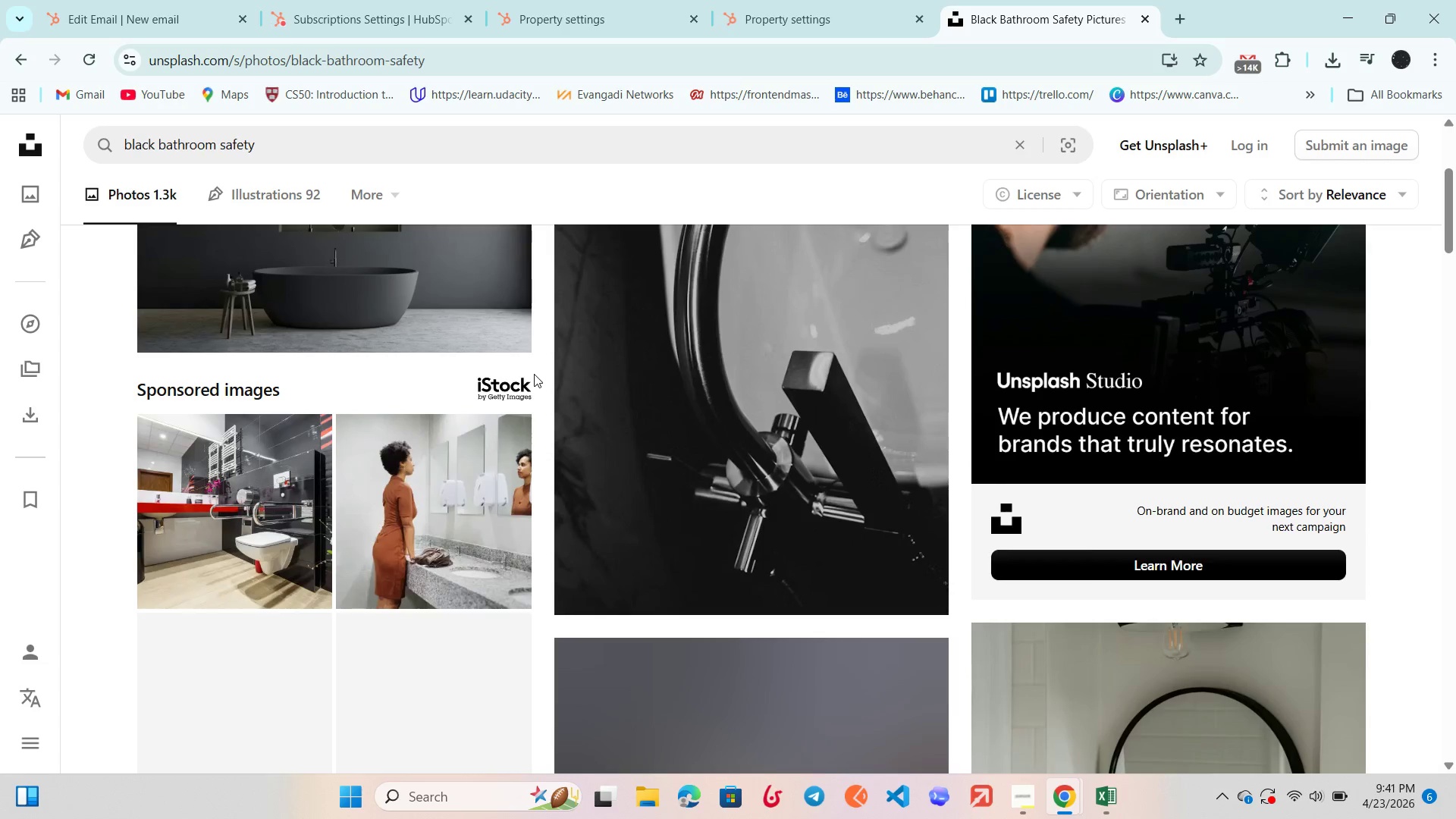 
scroll: coordinate [534, 374], scroll_direction: up, amount: 1.0
 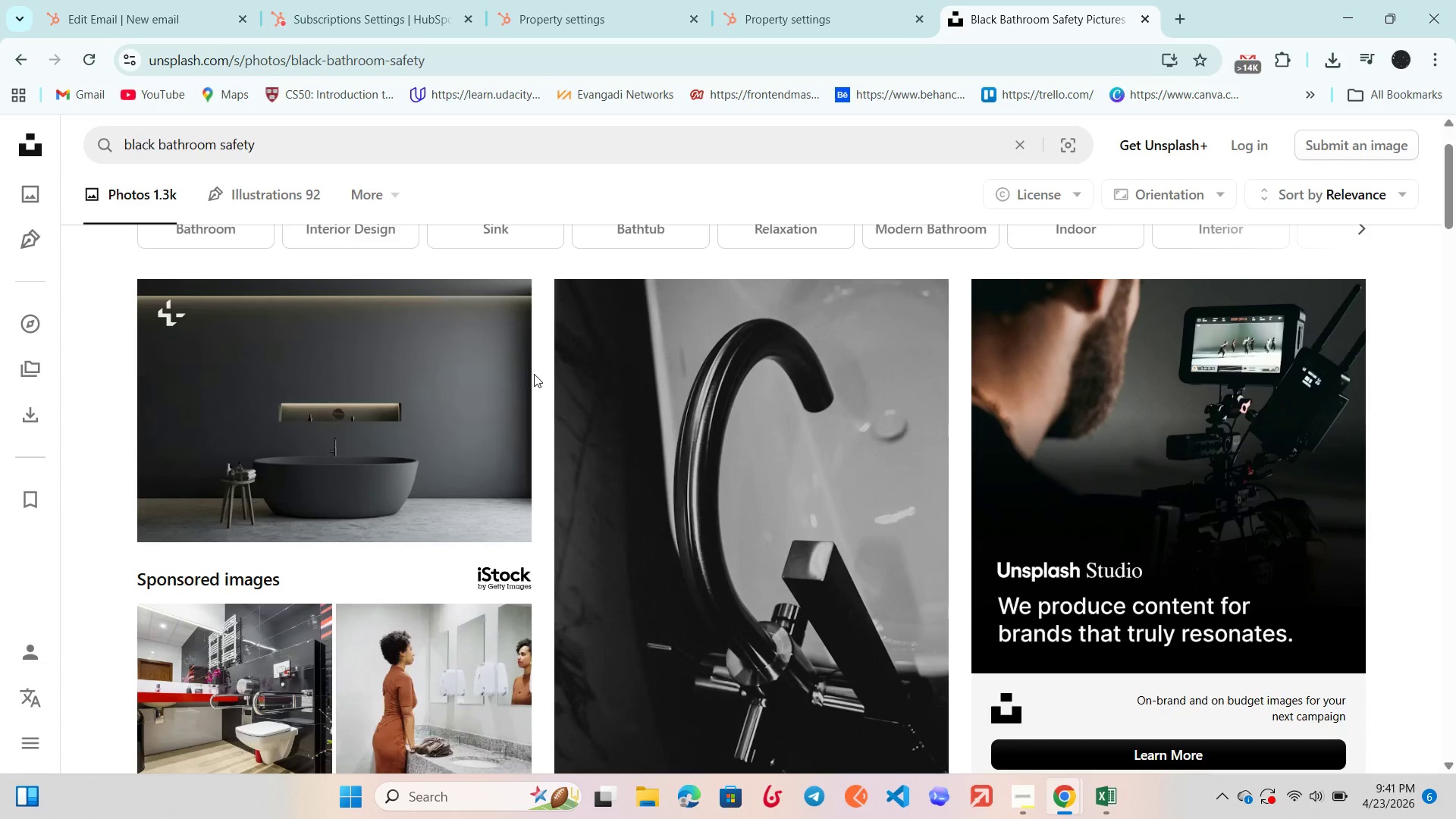 
scroll: coordinate [534, 374], scroll_direction: none, amount: 0.0
 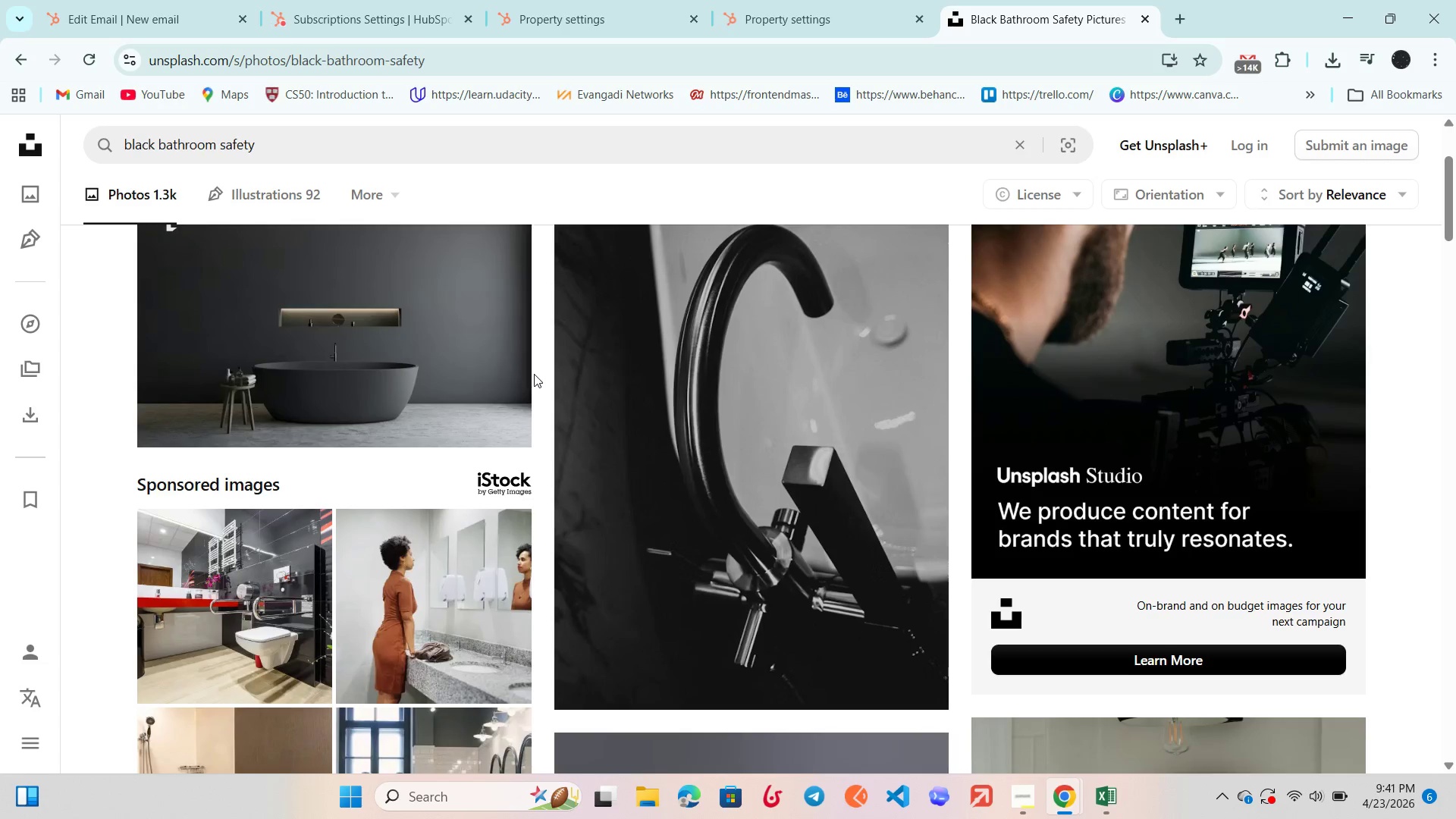 
scroll: coordinate [534, 374], scroll_direction: down, amount: 4.0
 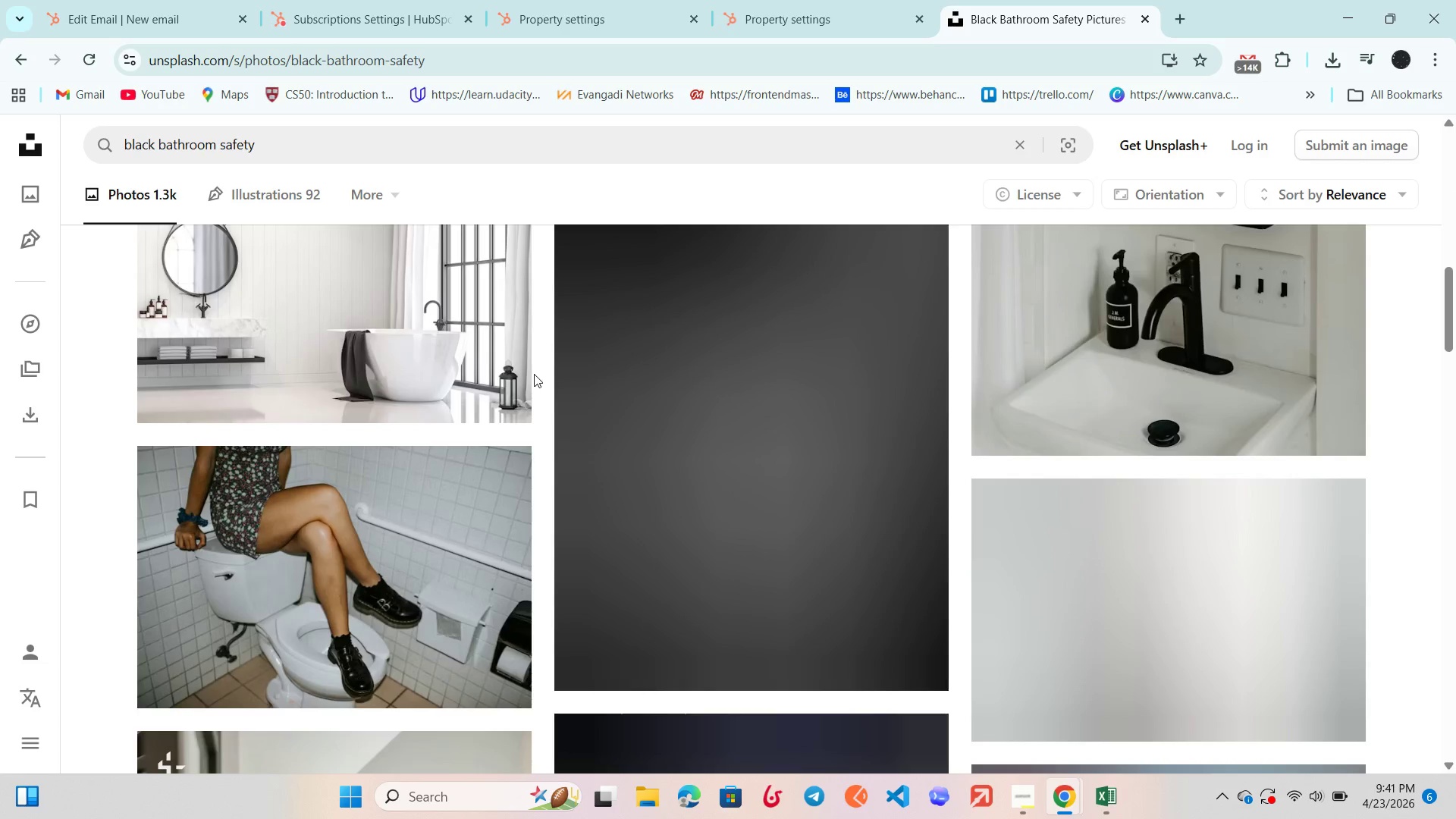 
scroll: coordinate [534, 374], scroll_direction: up, amount: 4.0
 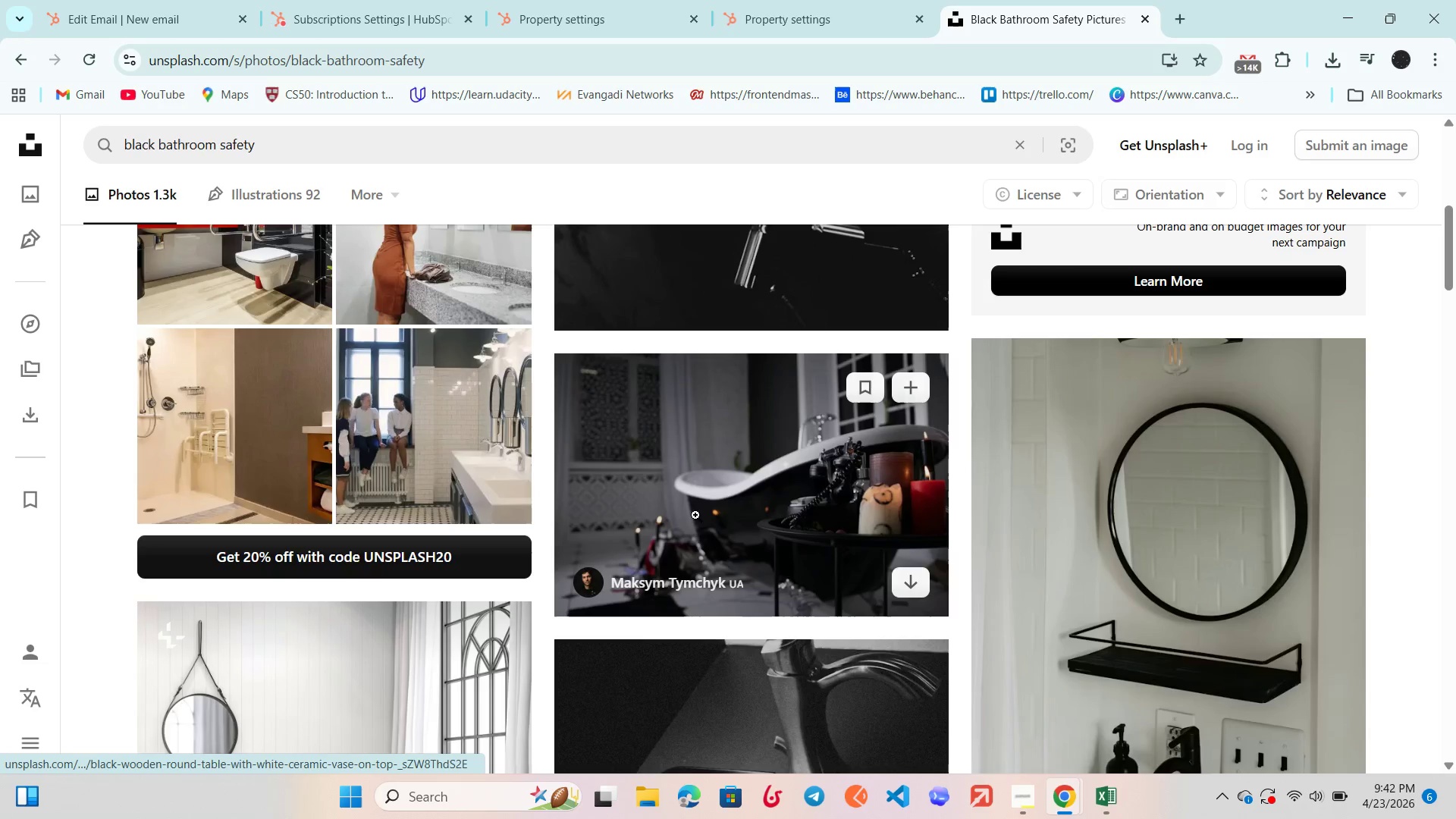 
scroll: coordinate [686, 513], scroll_direction: down, amount: 2.0
 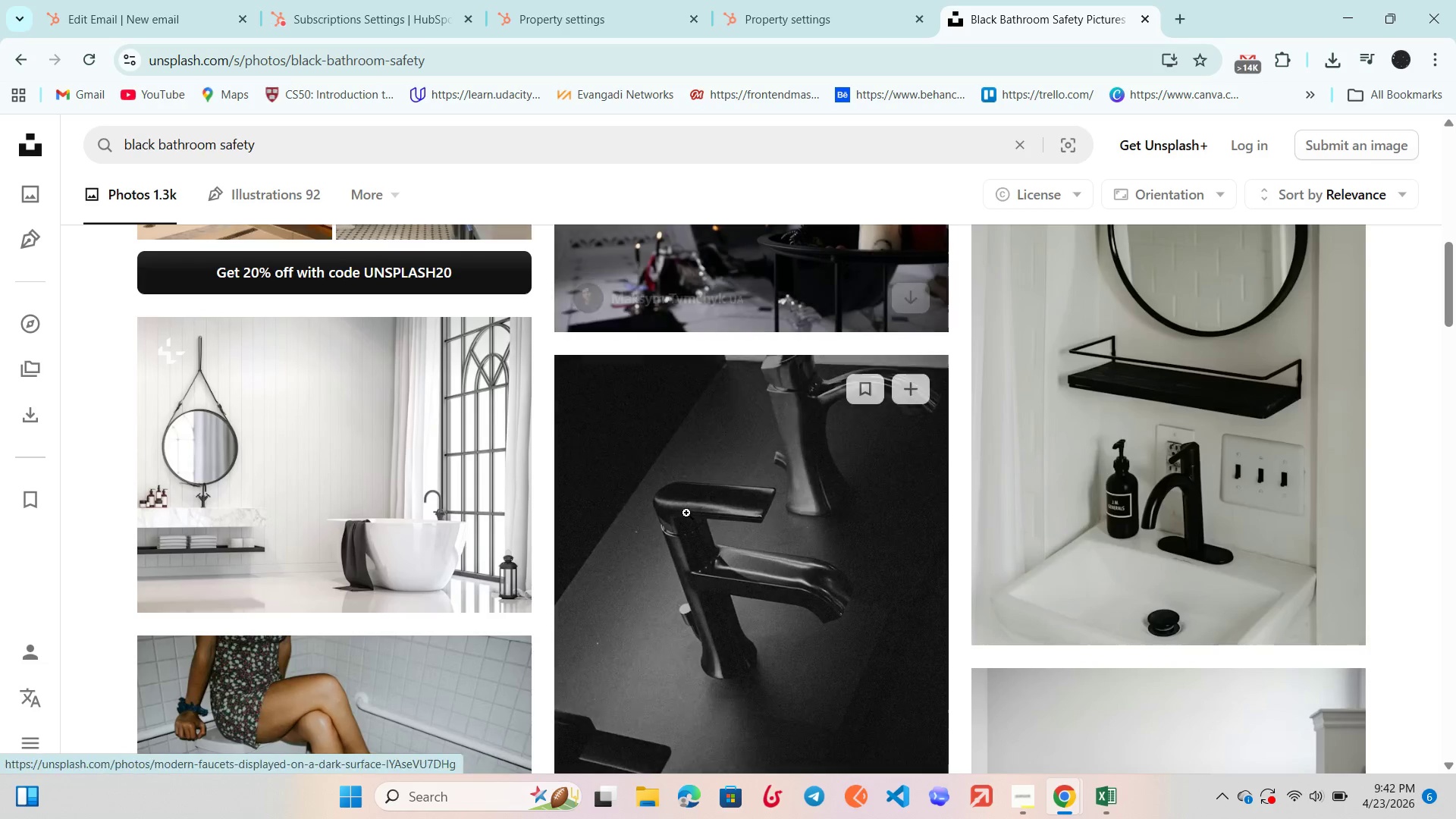 
scroll: coordinate [686, 513], scroll_direction: up, amount: 3.0
 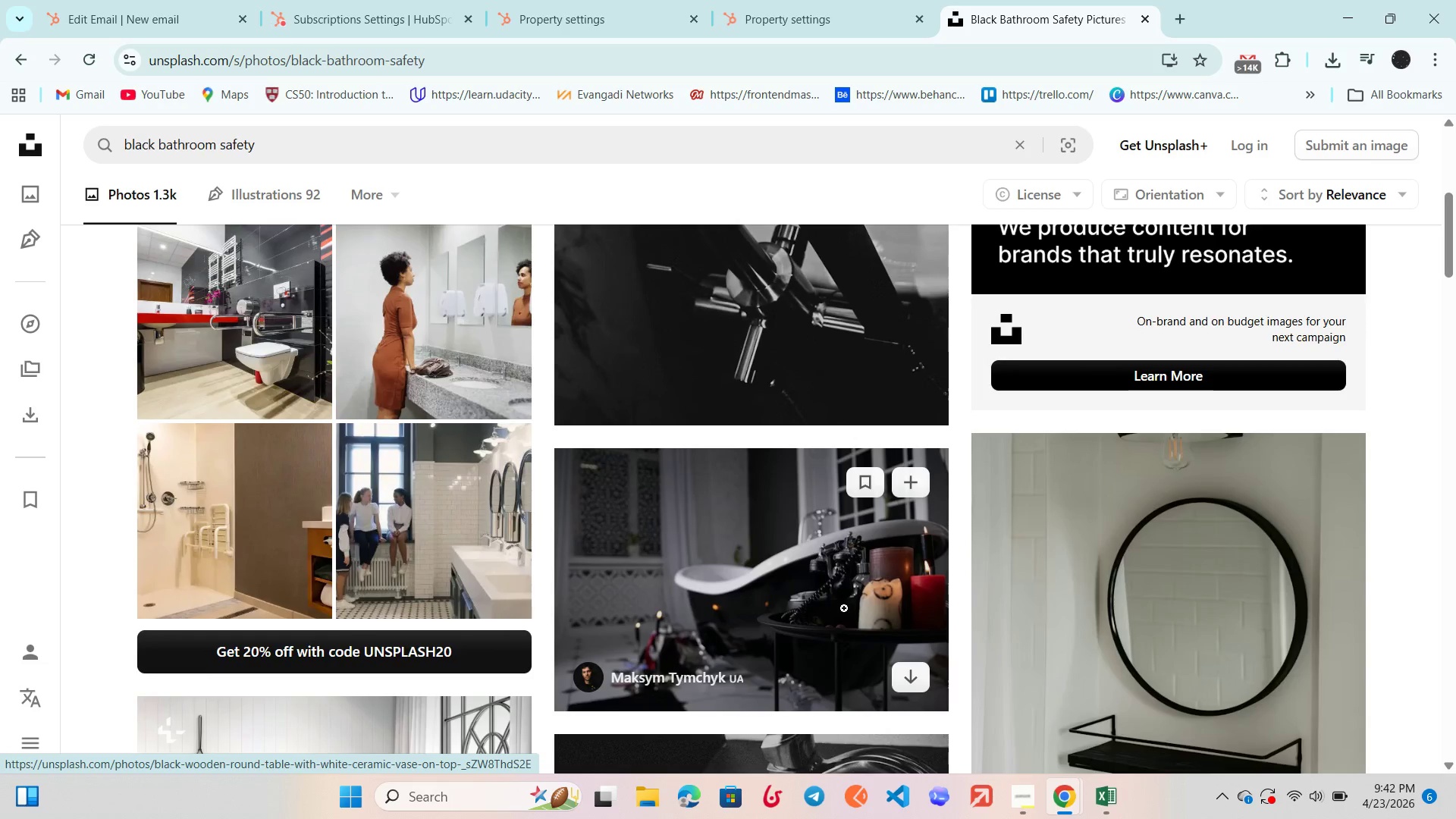 
left_click([811, 614])
 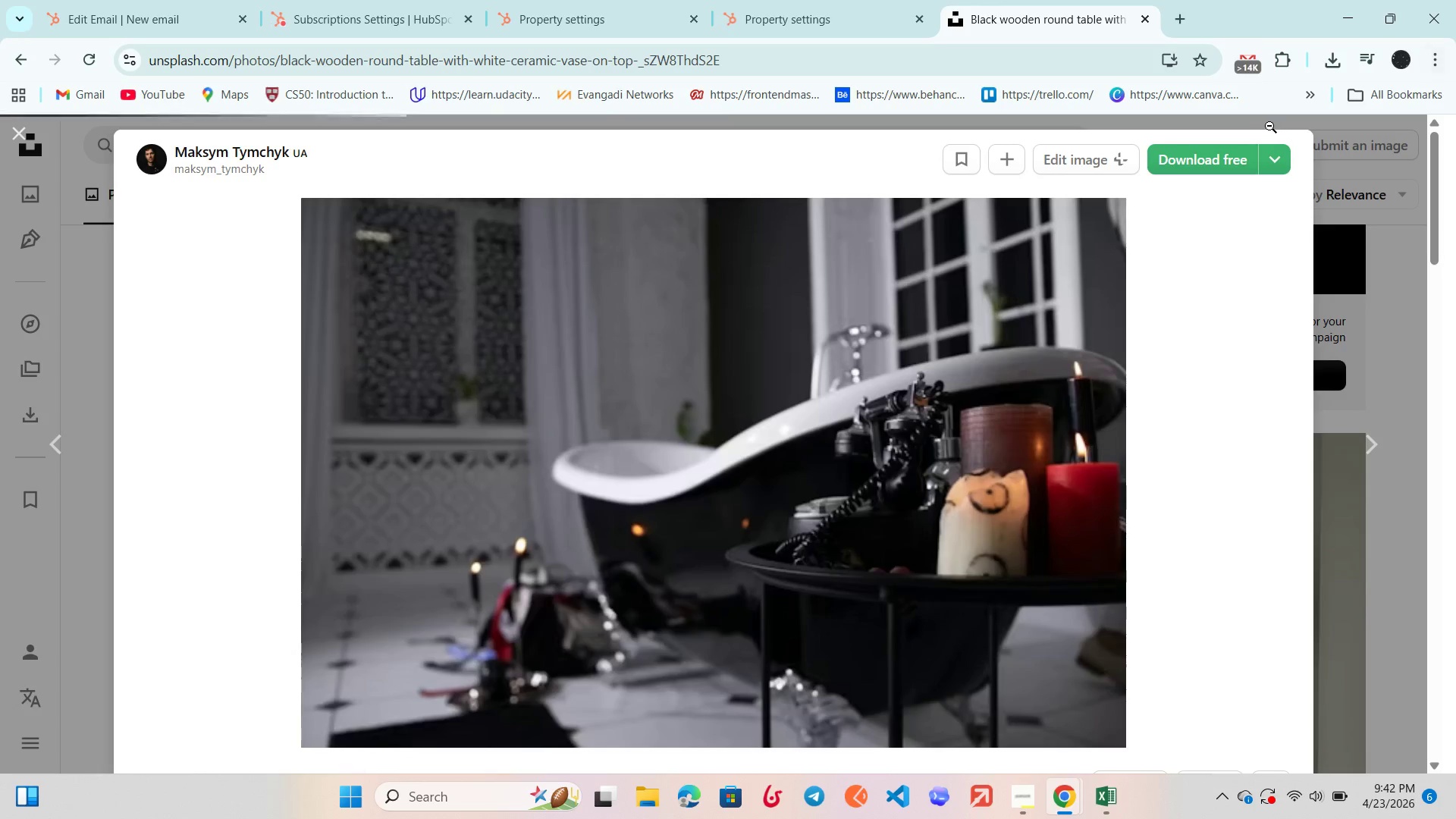 
left_click([1235, 155])
 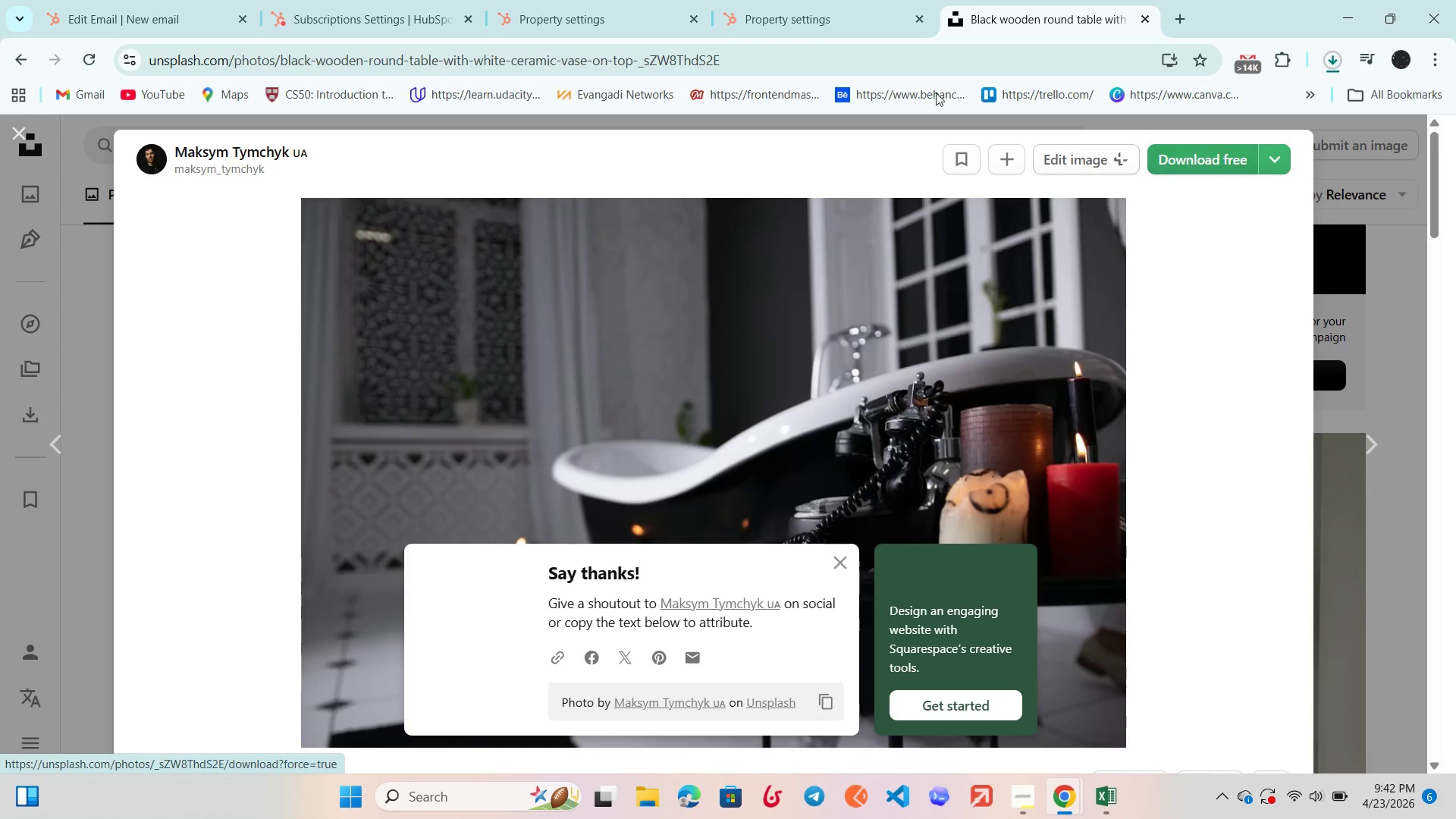 
left_click([177, 0])
 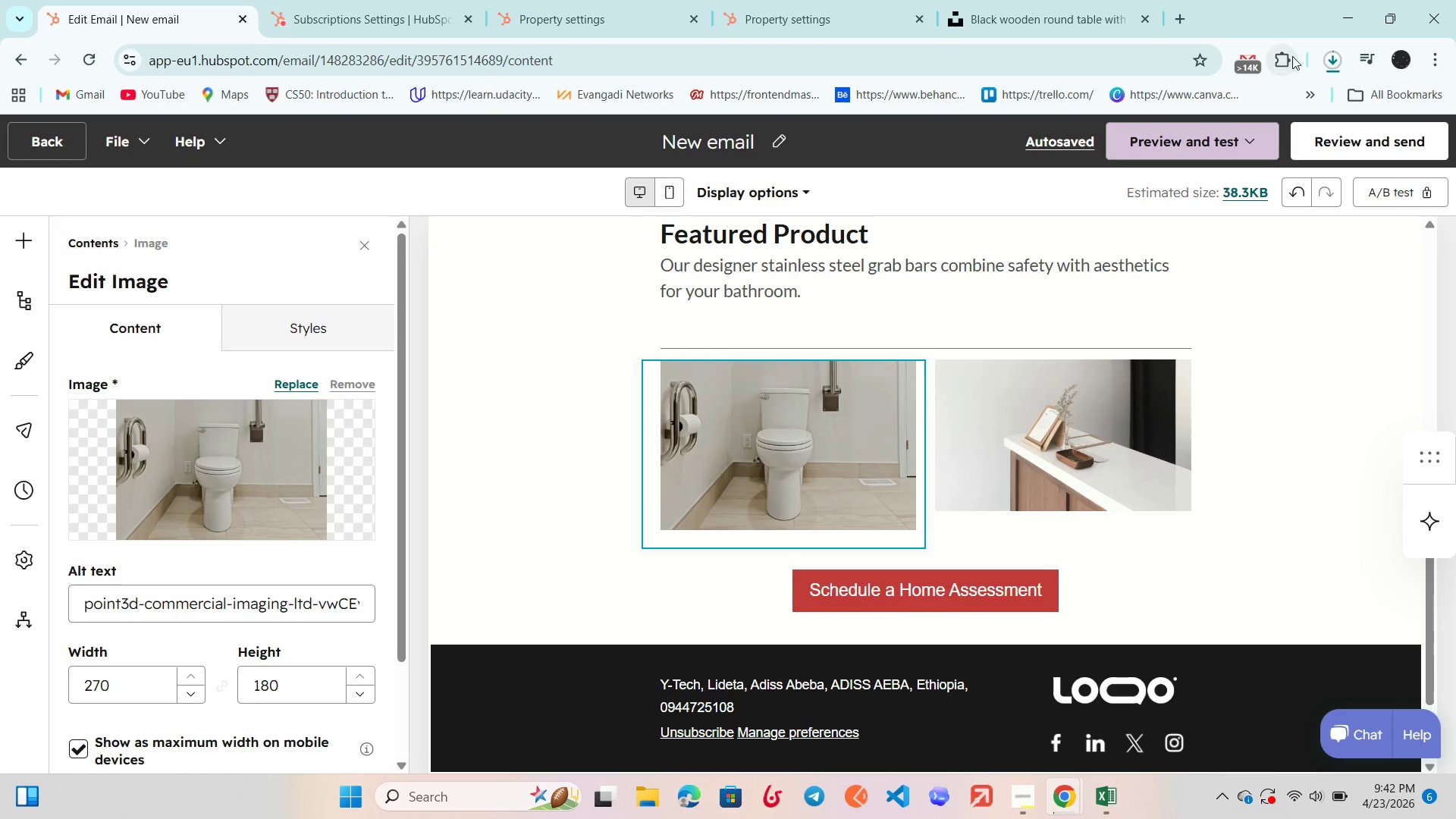 
left_click([1334, 71])
 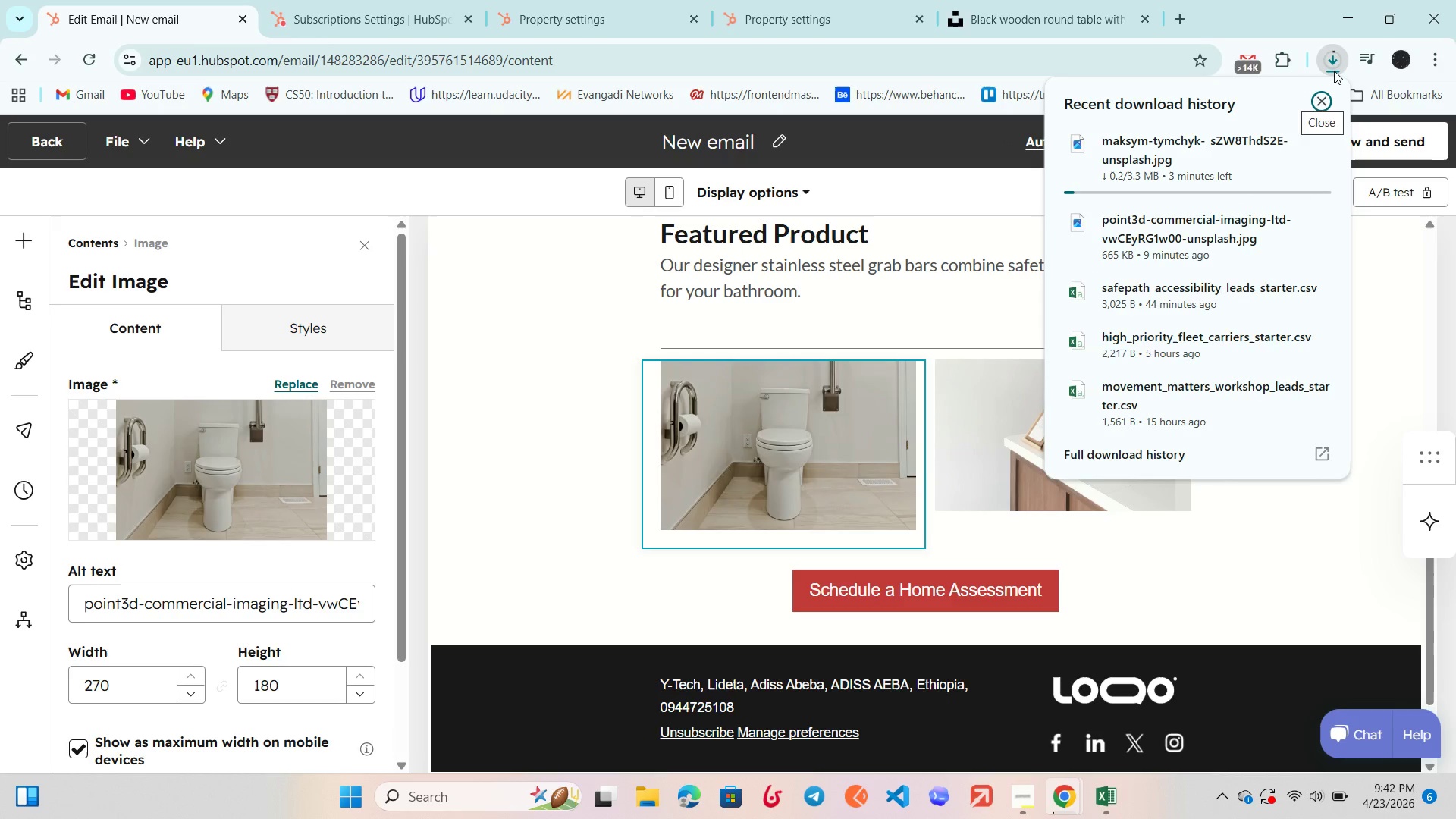 
left_click([1334, 71])
 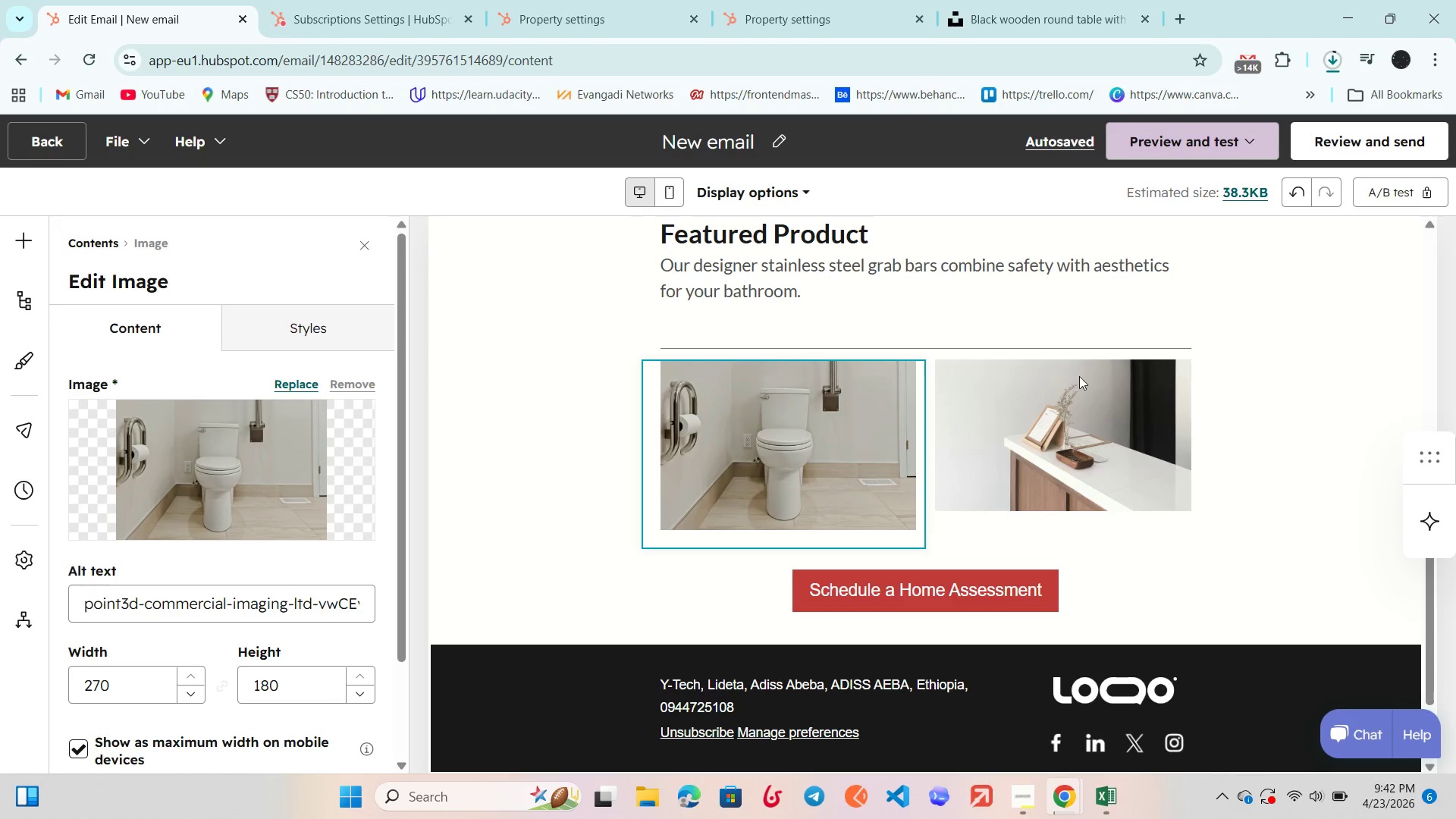 
scroll: coordinate [1024, 396], scroll_direction: none, amount: 0.0
 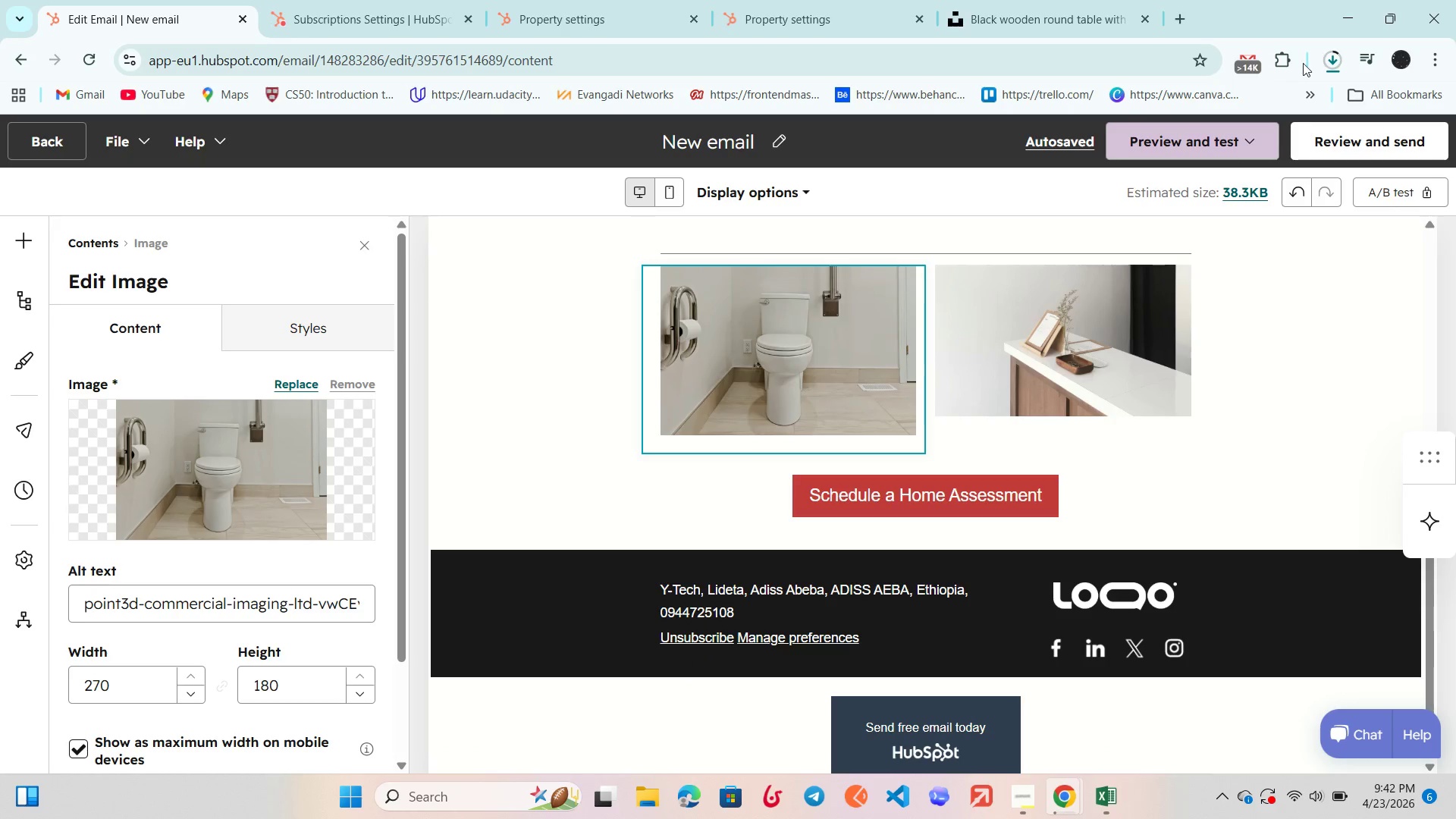 
left_click([1075, 0])
 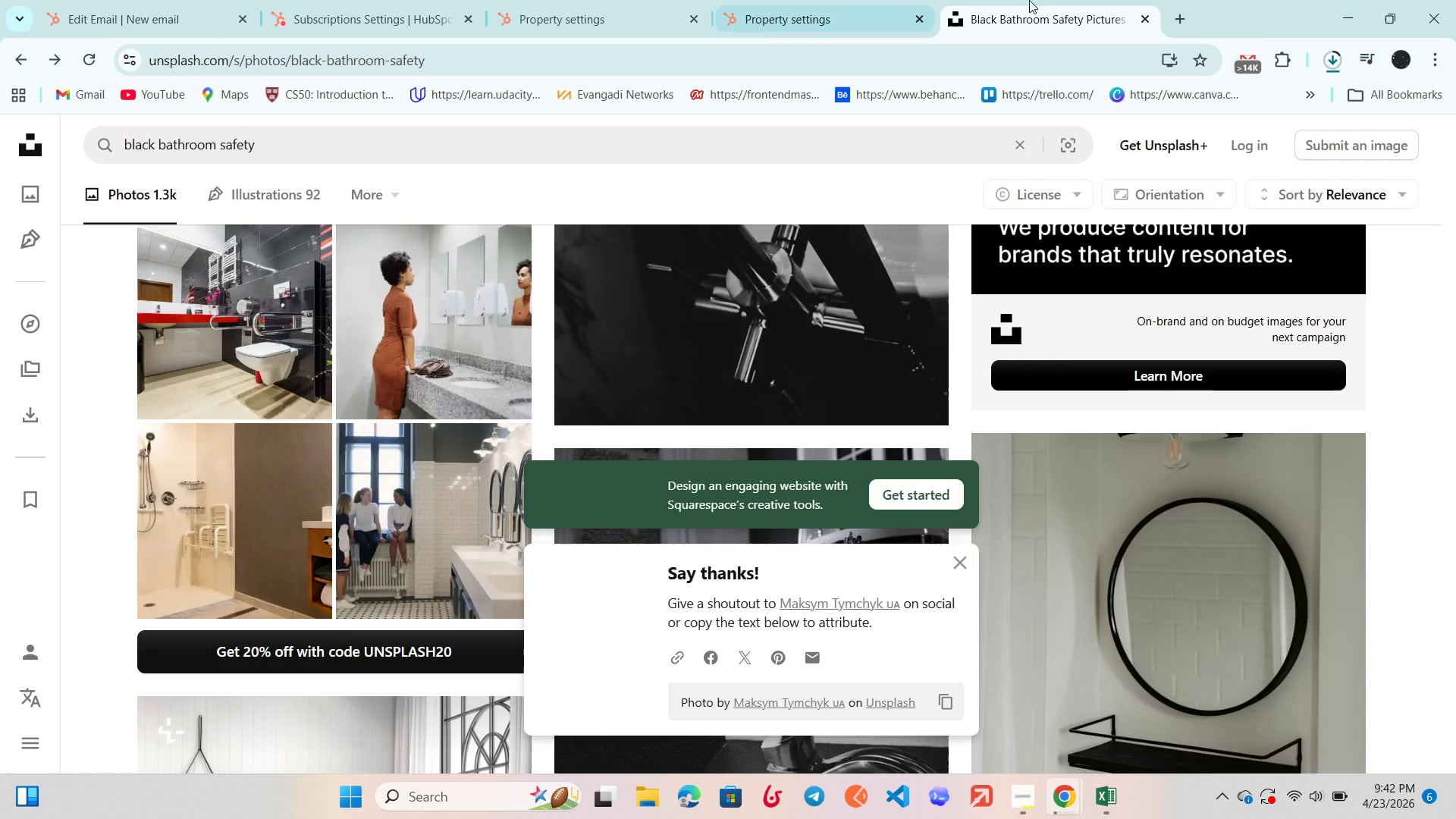 
left_click([1151, 20])
 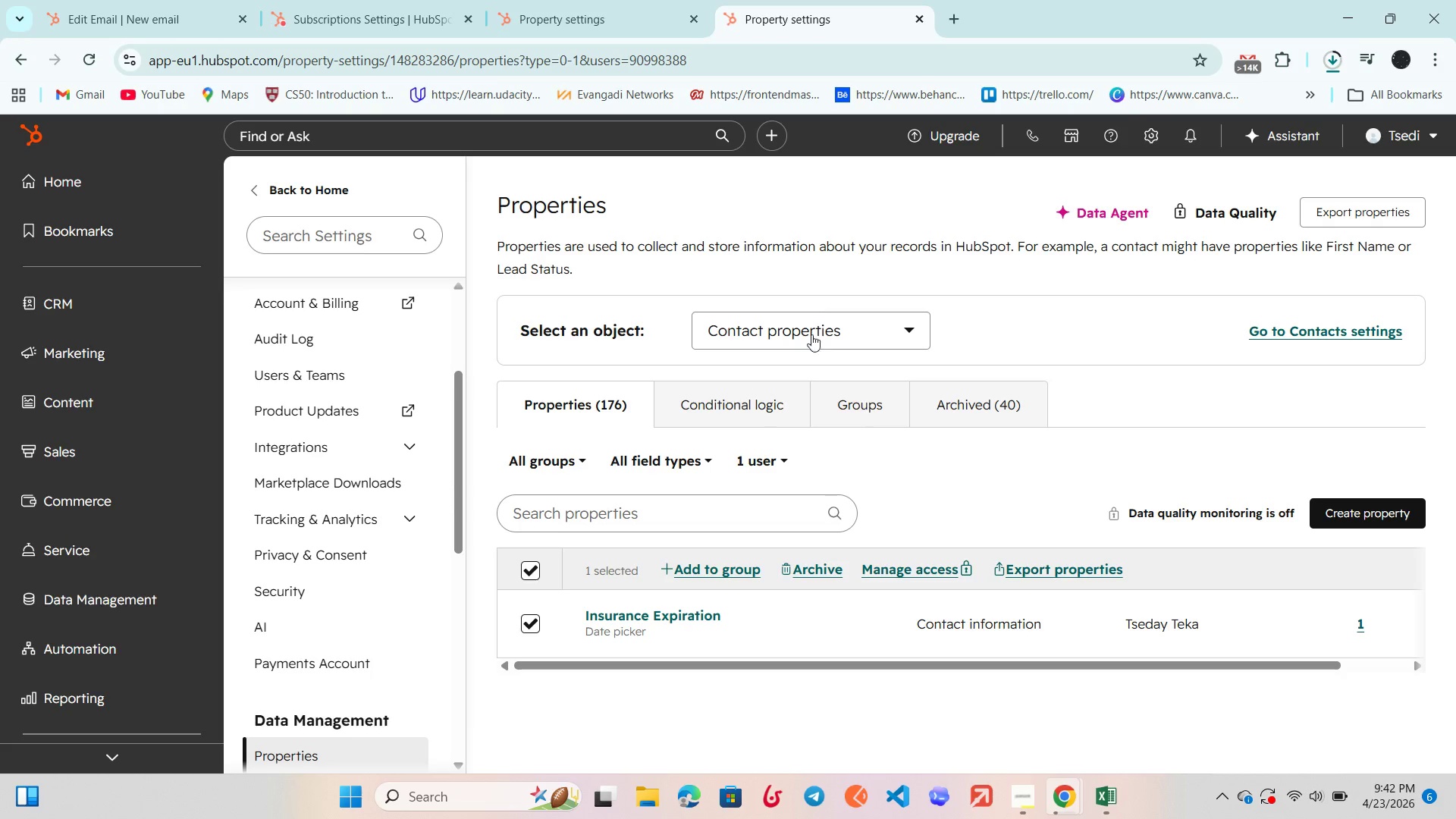 
scroll: coordinate [811, 355], scroll_direction: down, amount: 1.0
 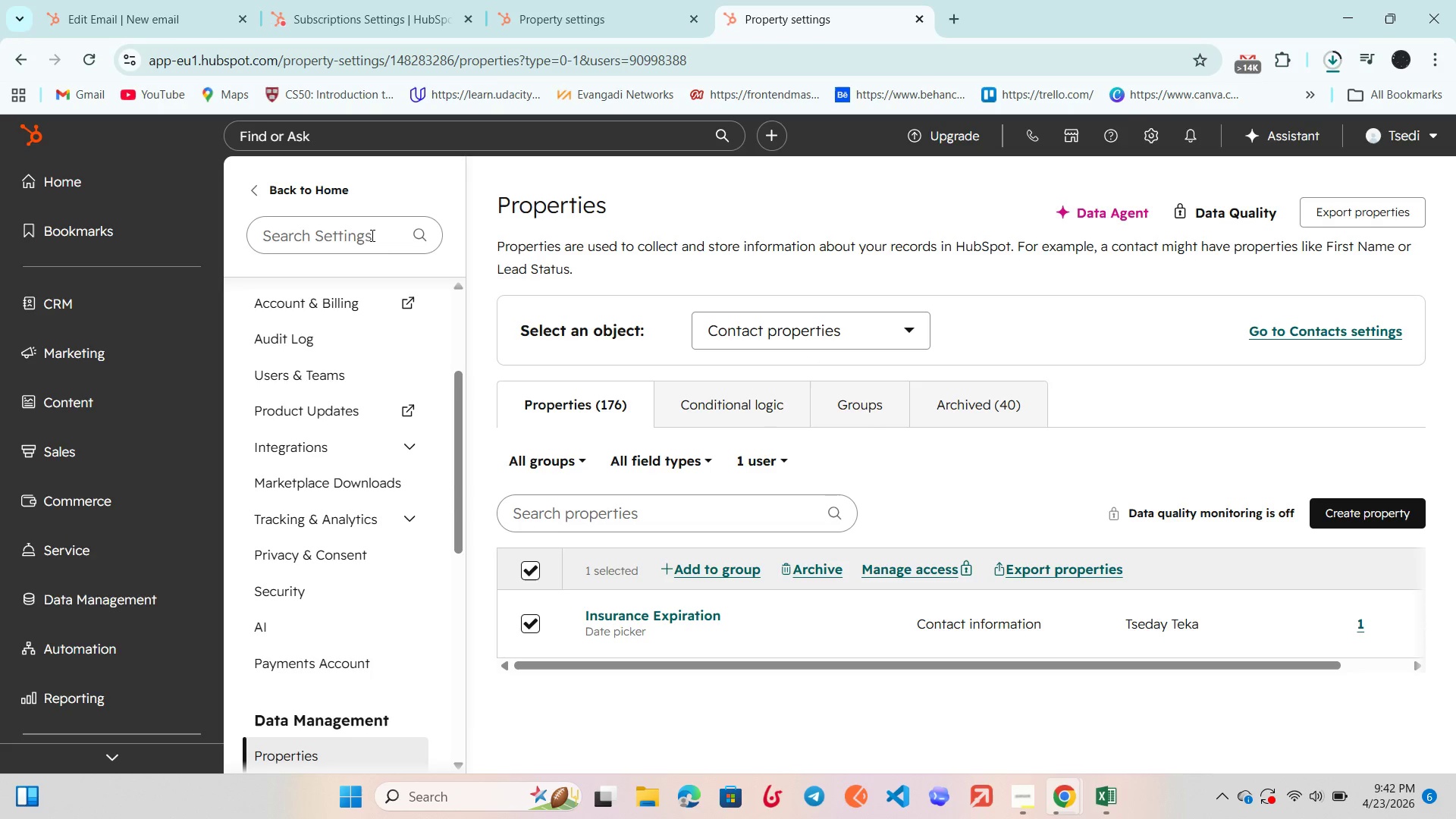 
left_click([80, 59])
 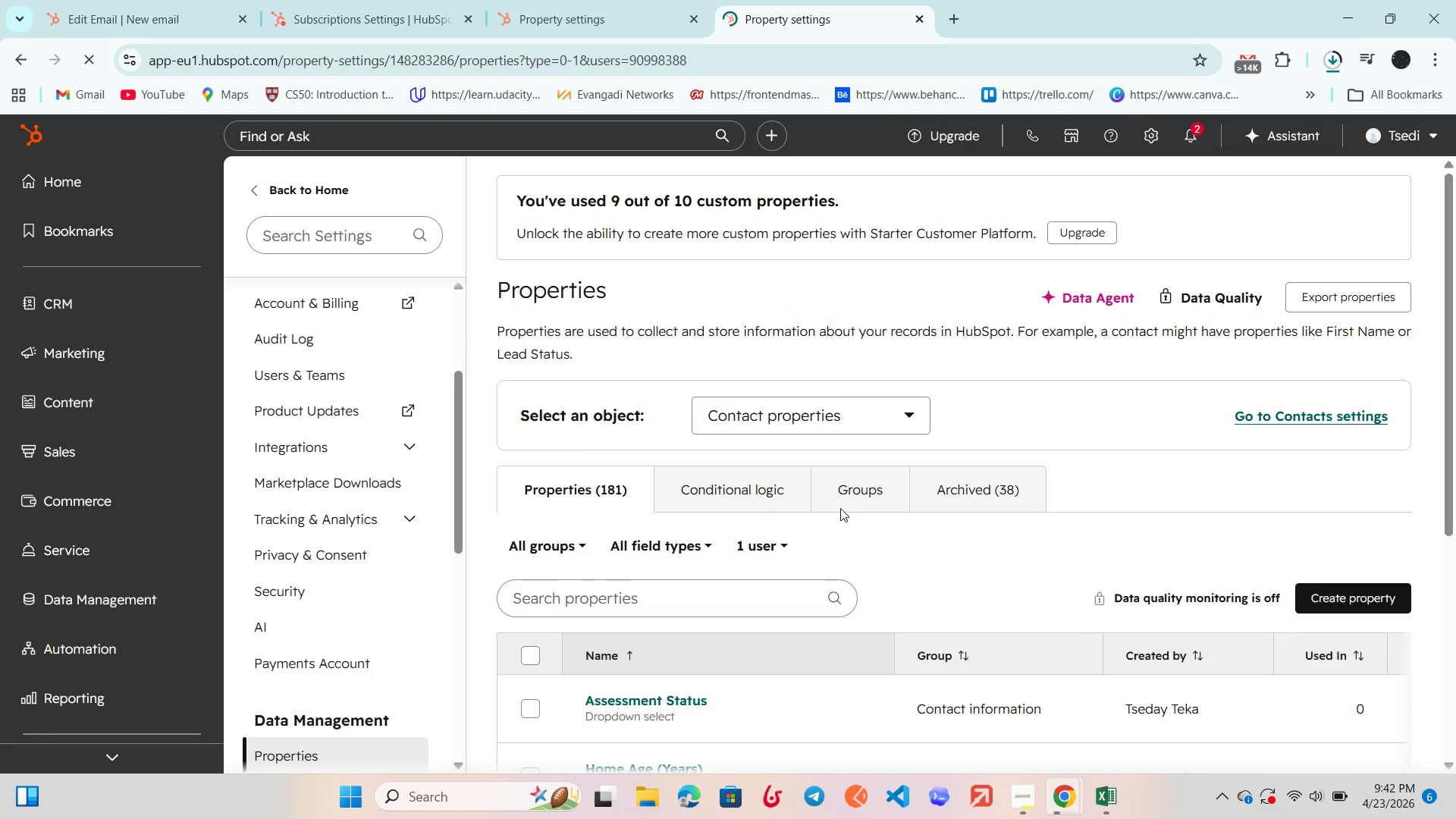 
wait(7.97)
 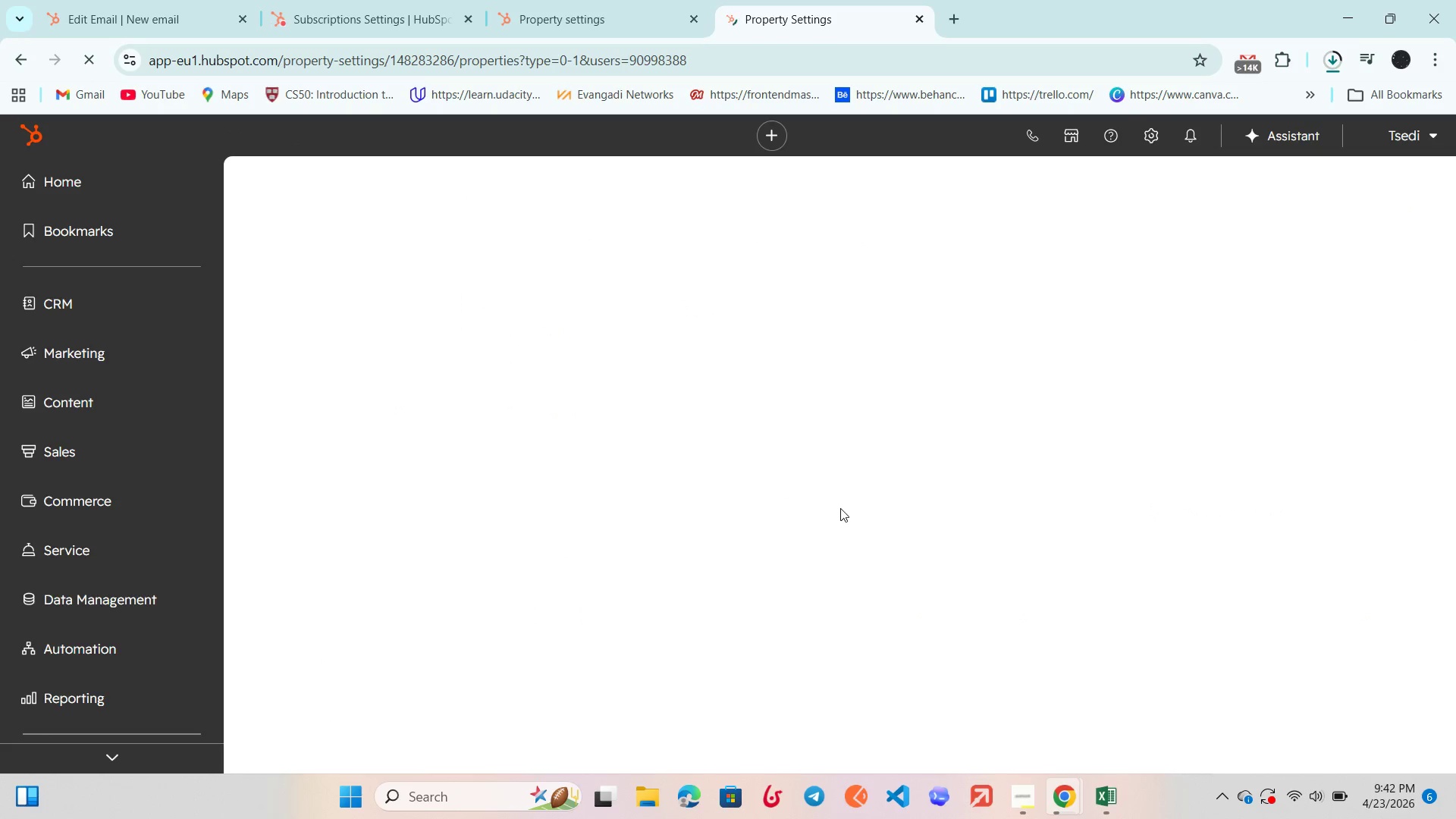 
scroll: coordinate [1087, 403], scroll_direction: down, amount: 2.0
 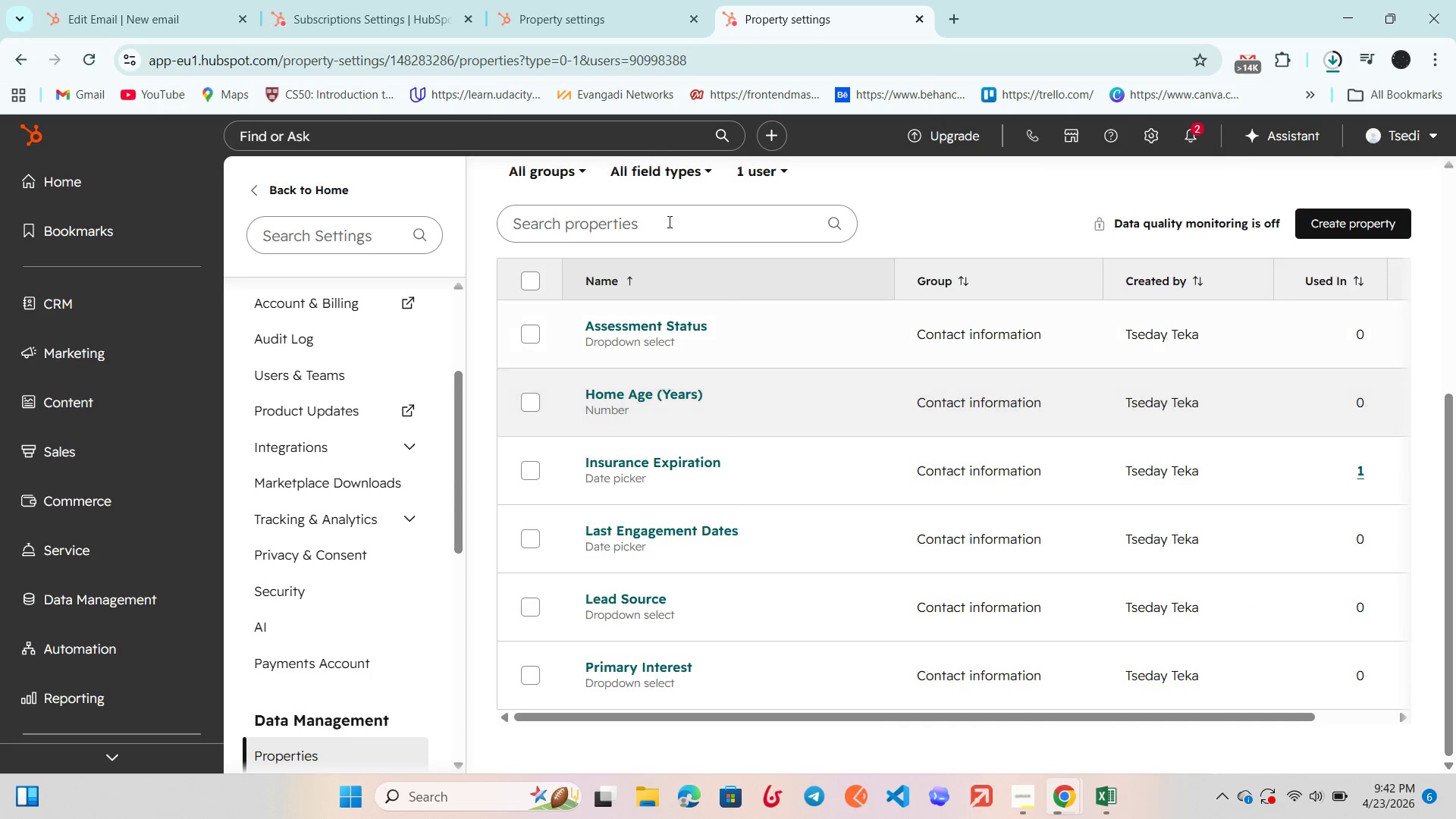 
wait(6.09)
 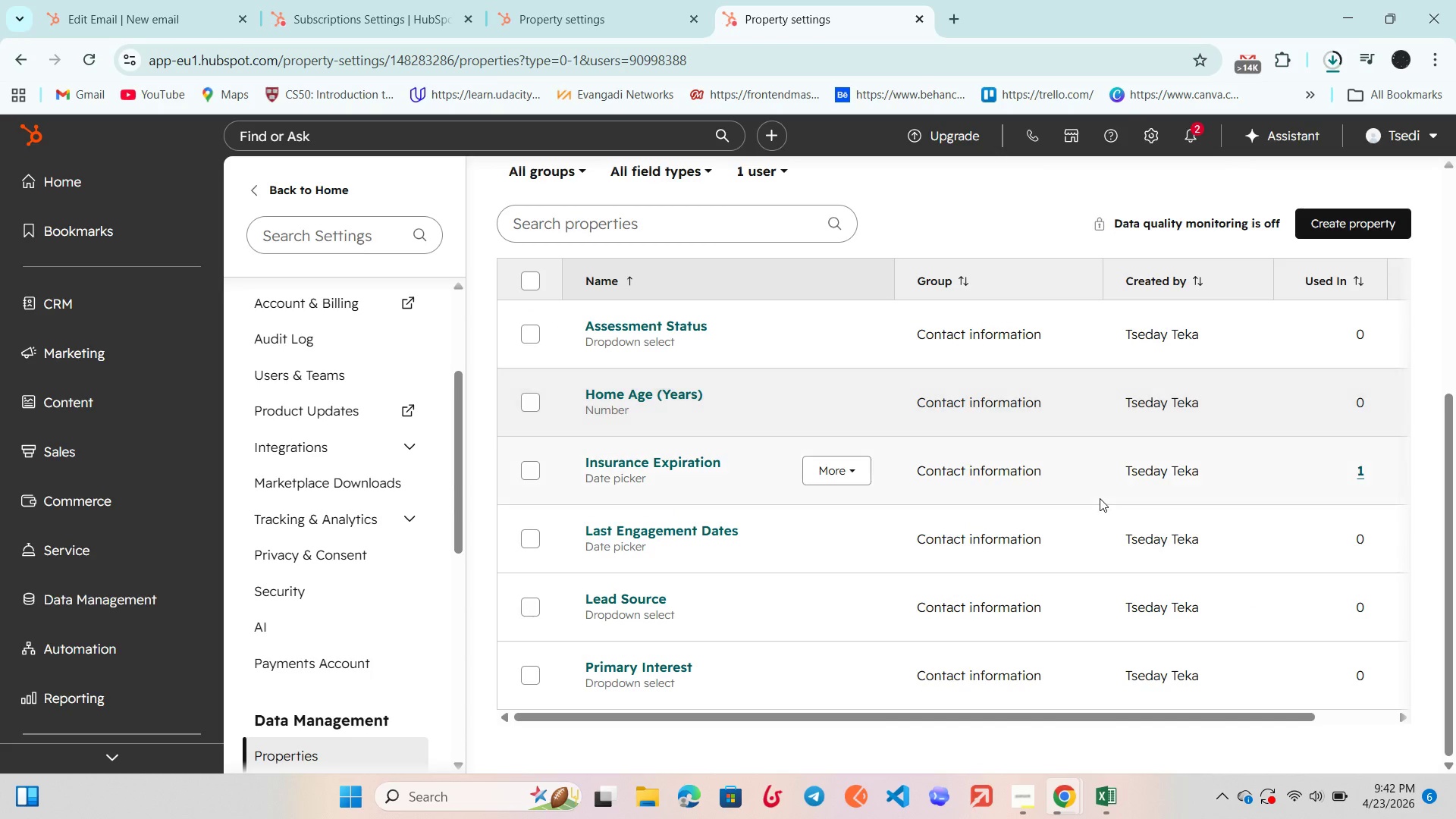 
mouse_move([778, 337])
 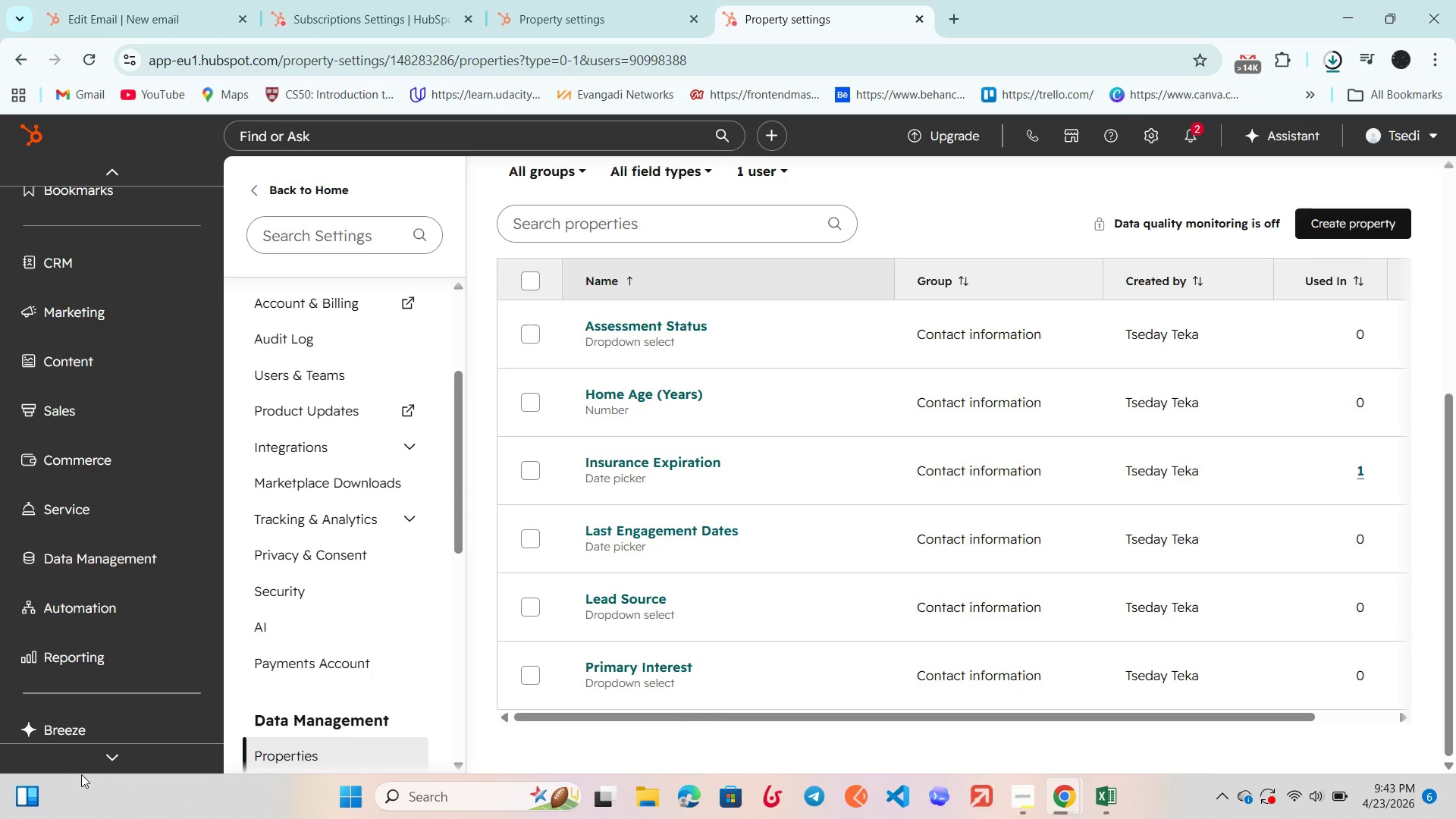 
wait(26.06)
 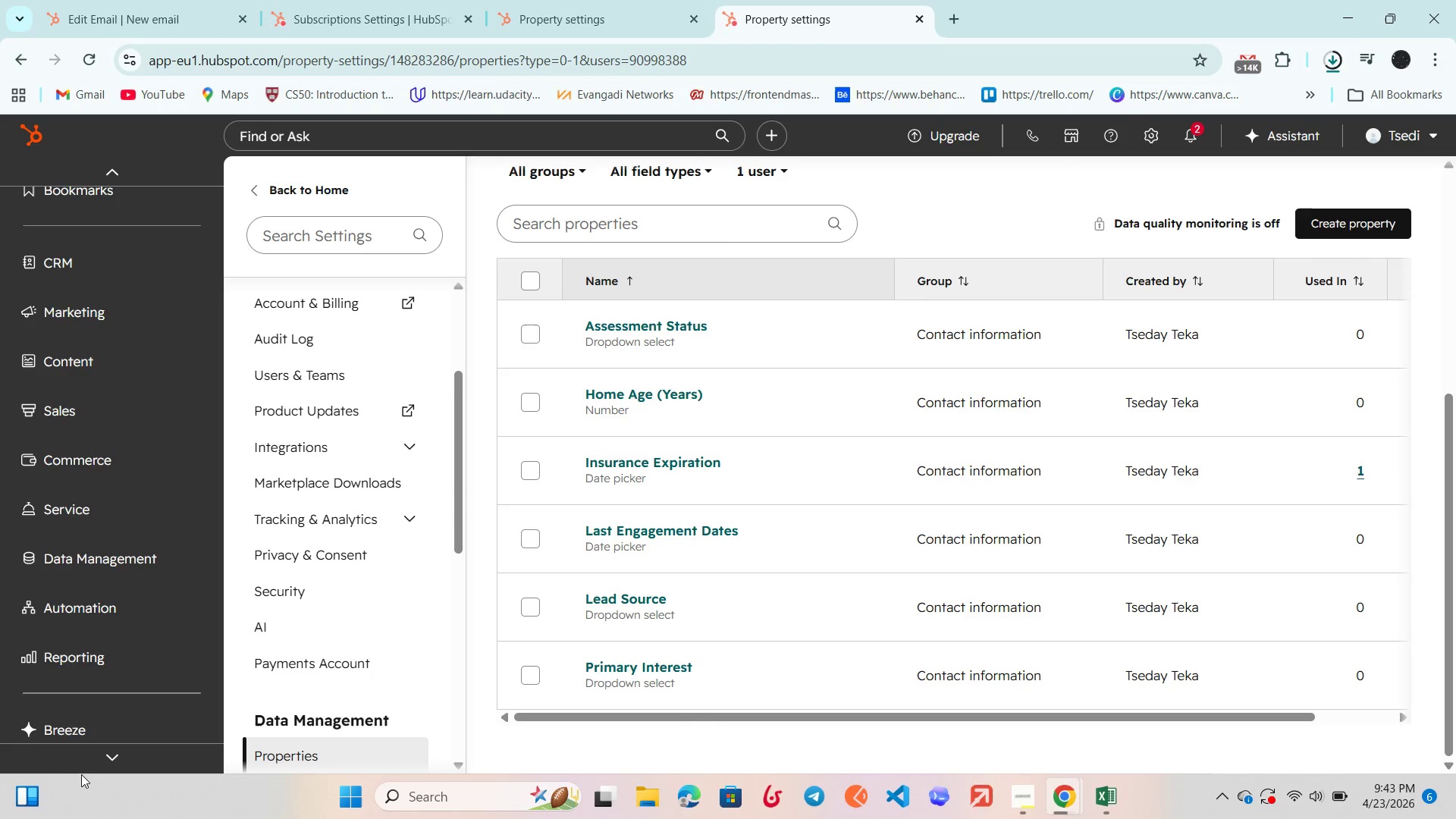 
left_click([1125, 714])
 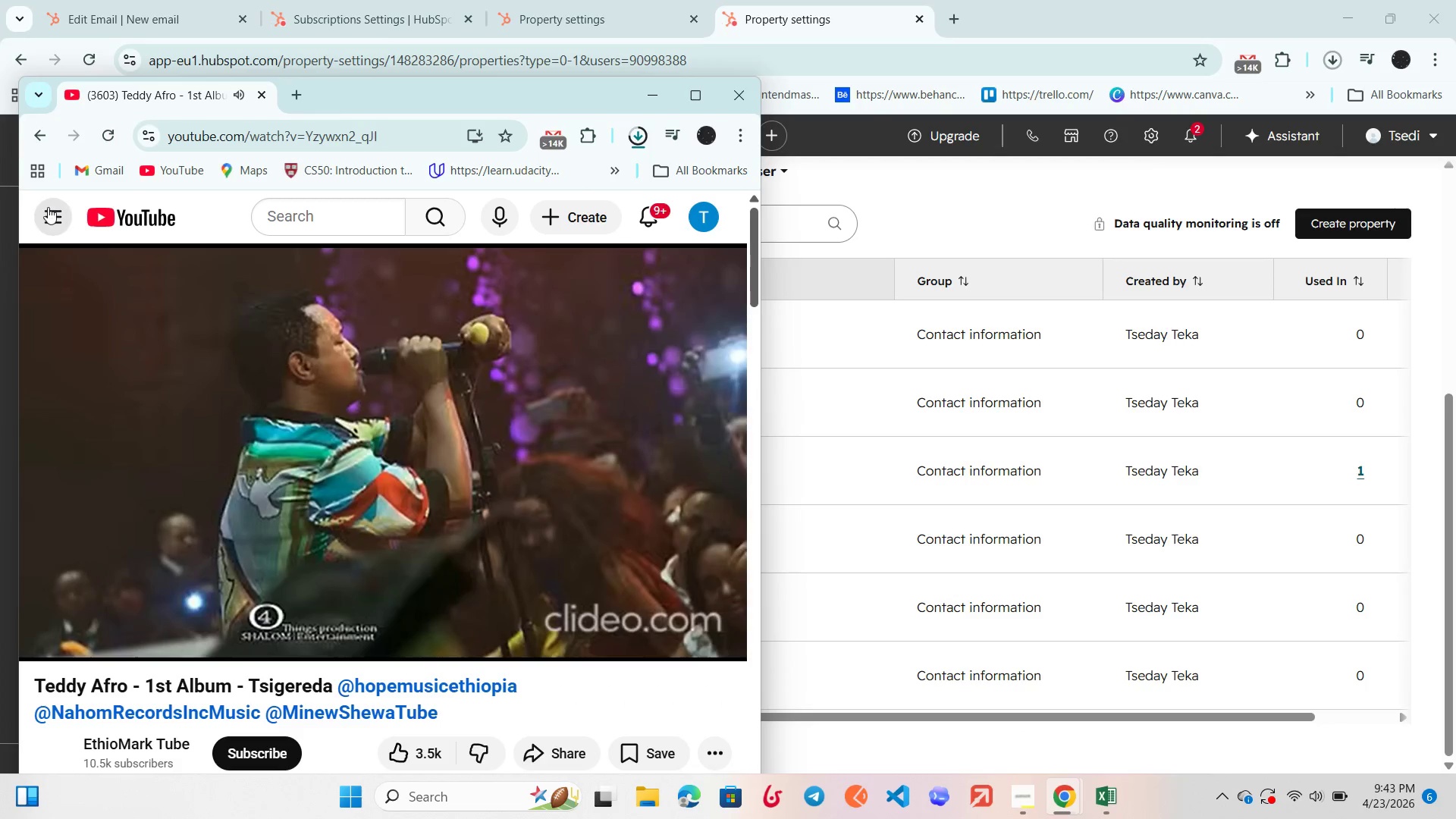 
left_click([313, 217])
 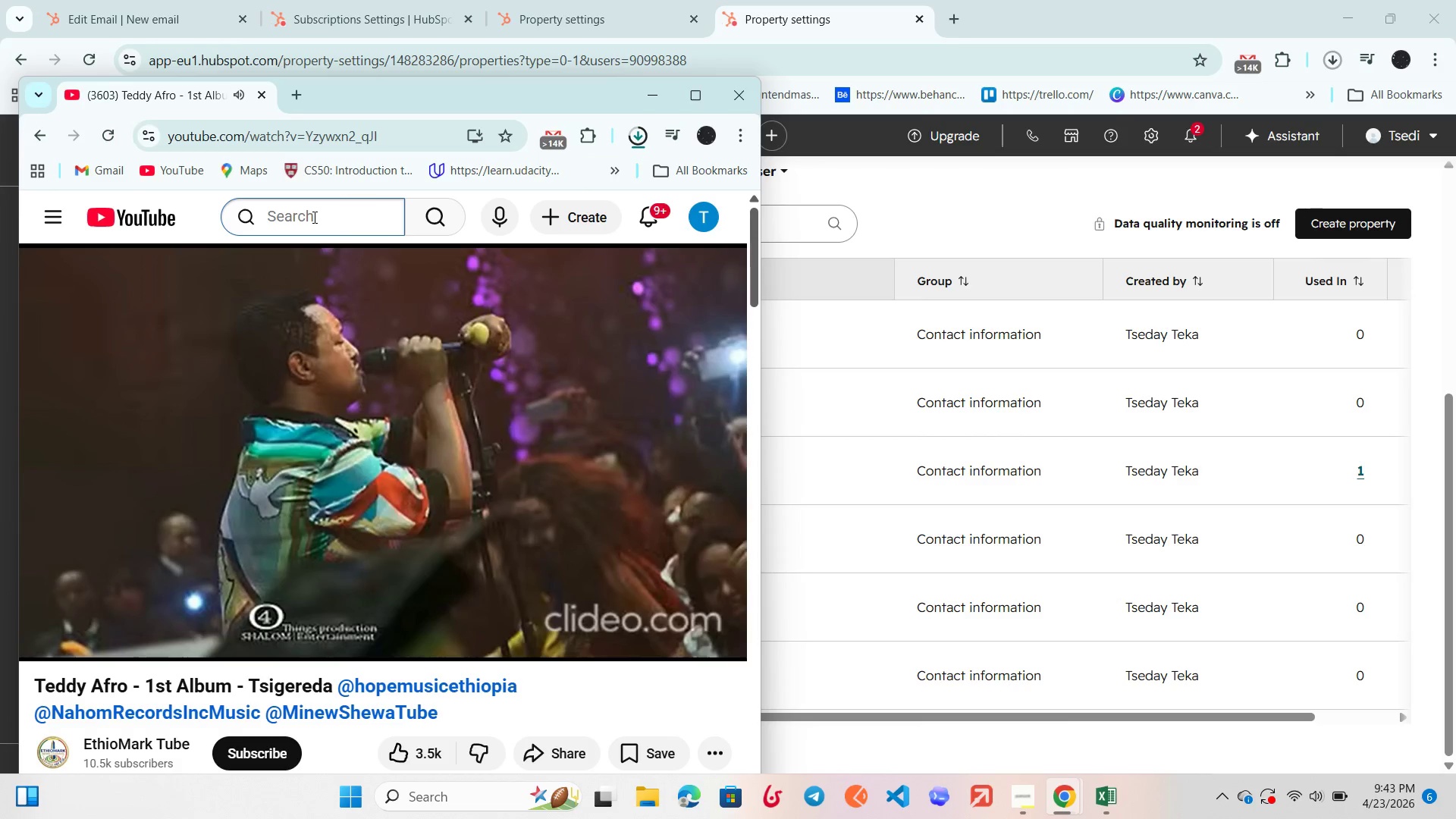 
type(at)
 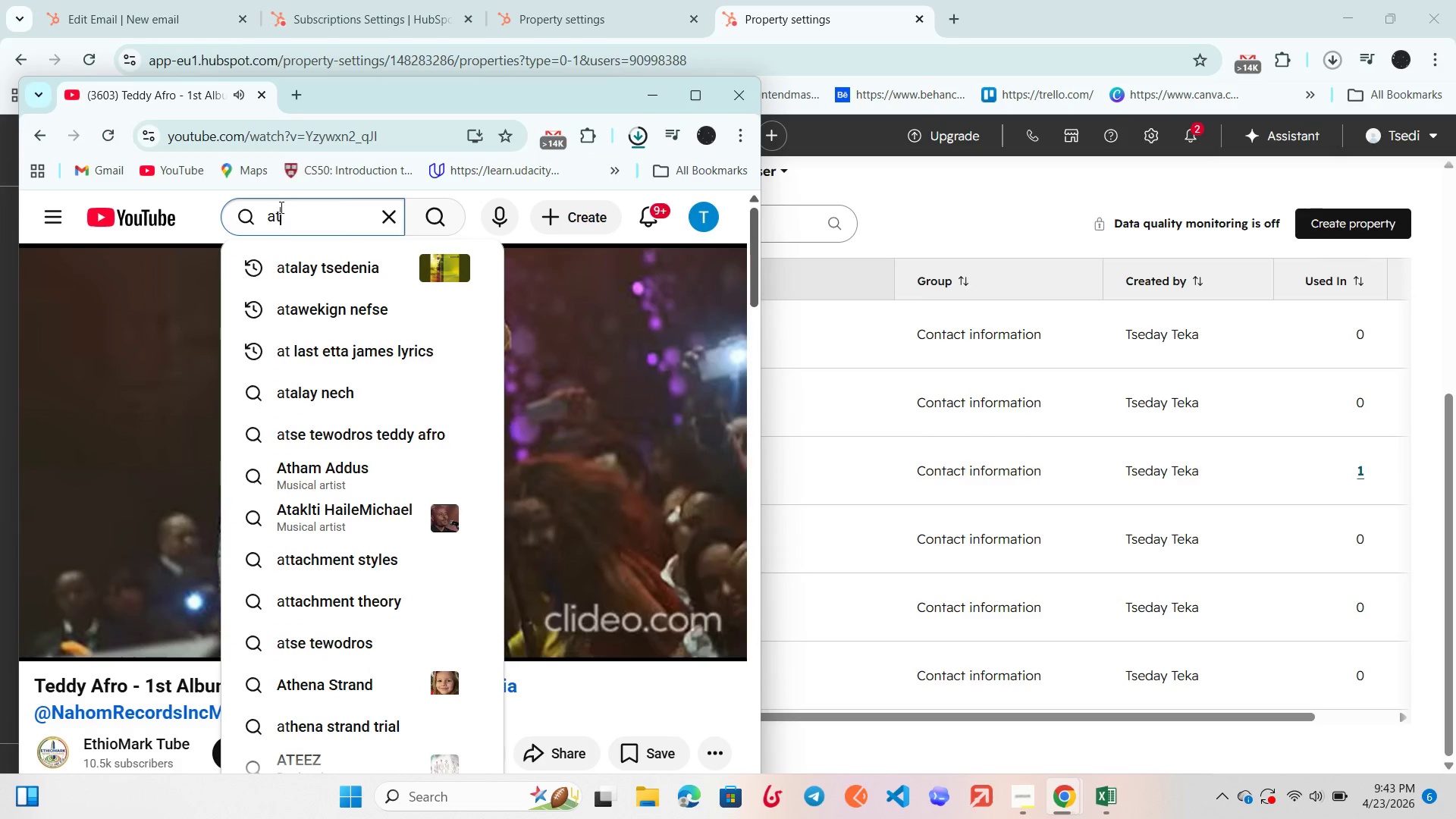 
left_click([327, 280])
 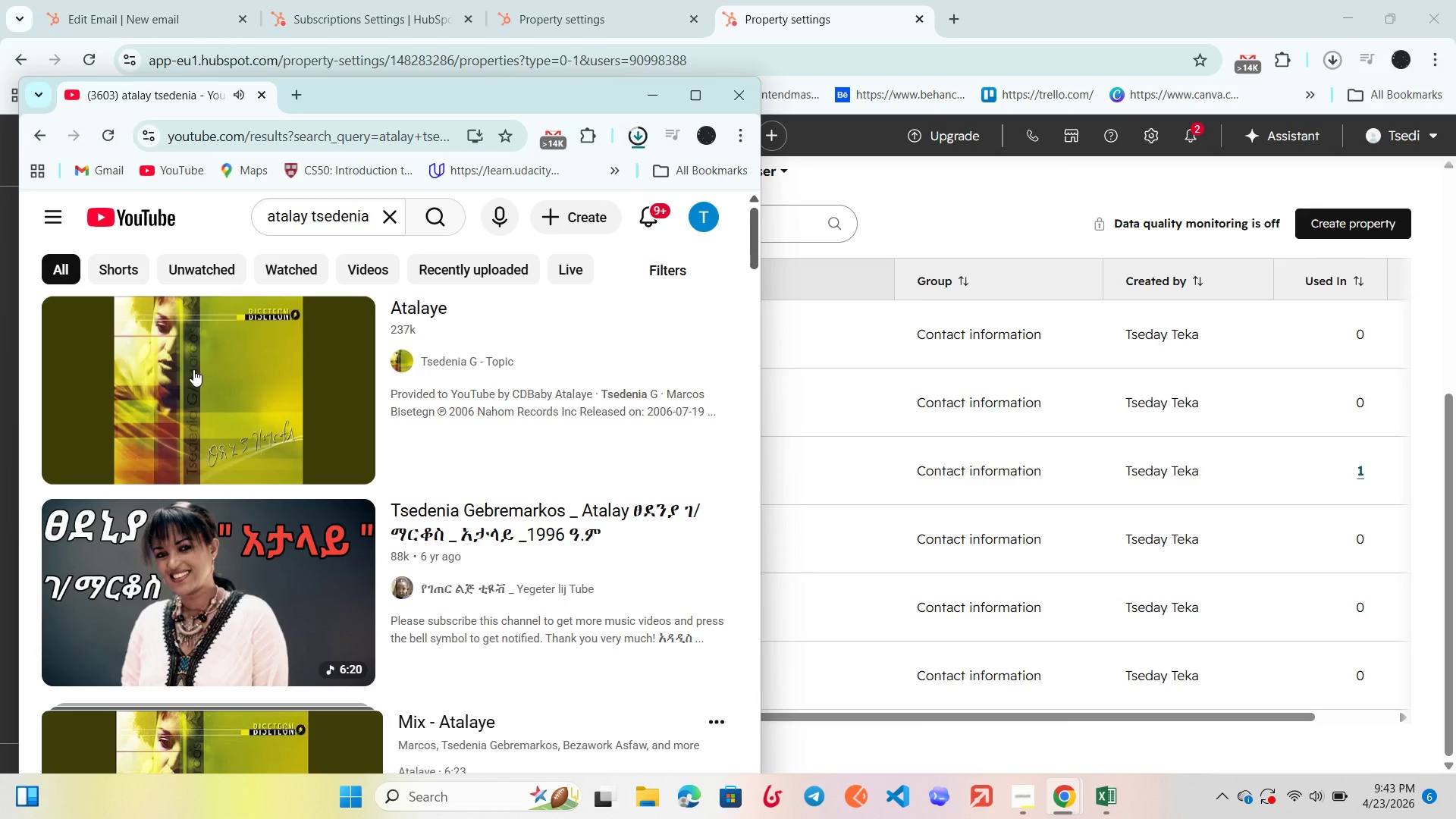 
wait(5.86)
 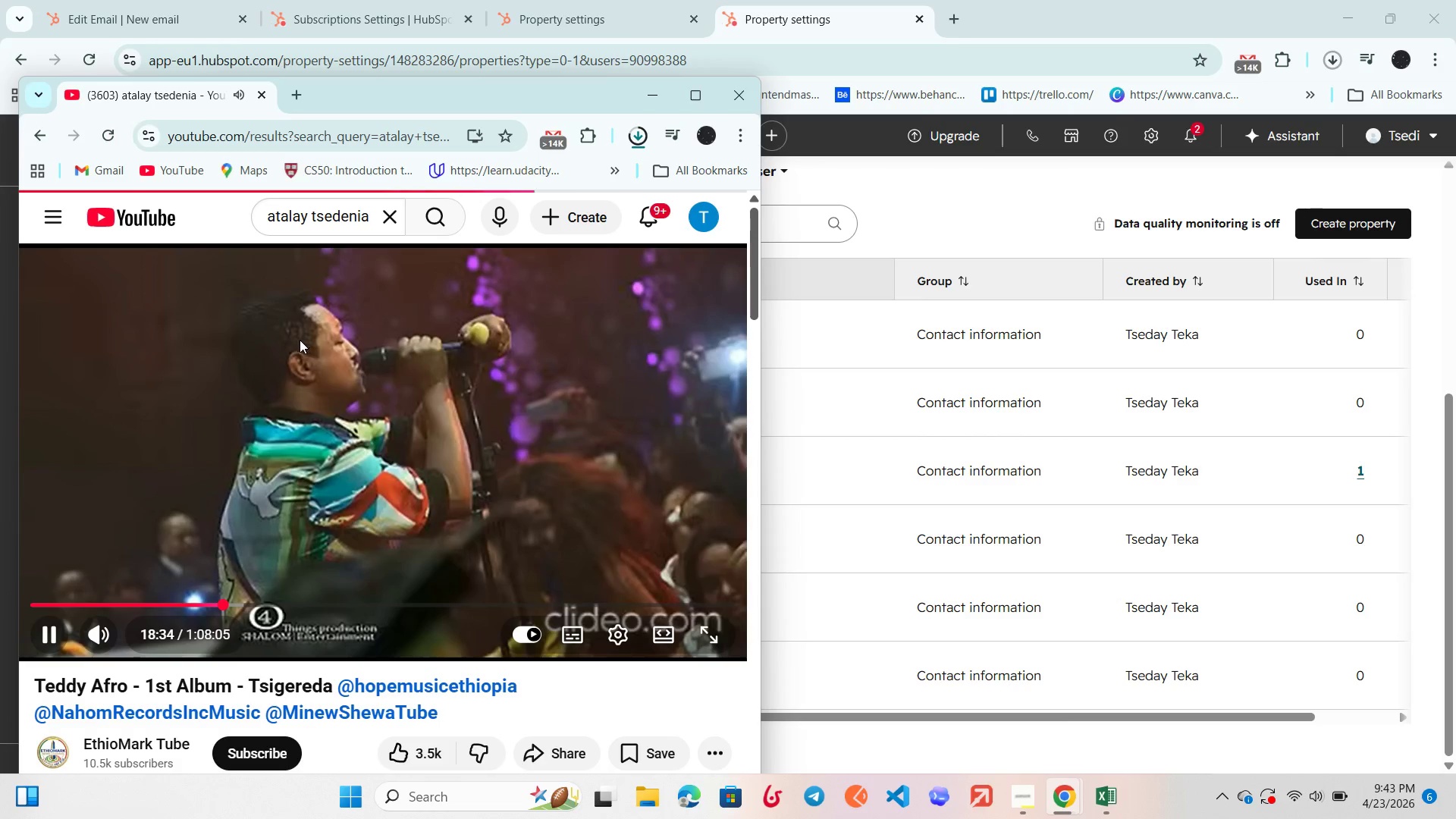 
left_click([663, 97])
 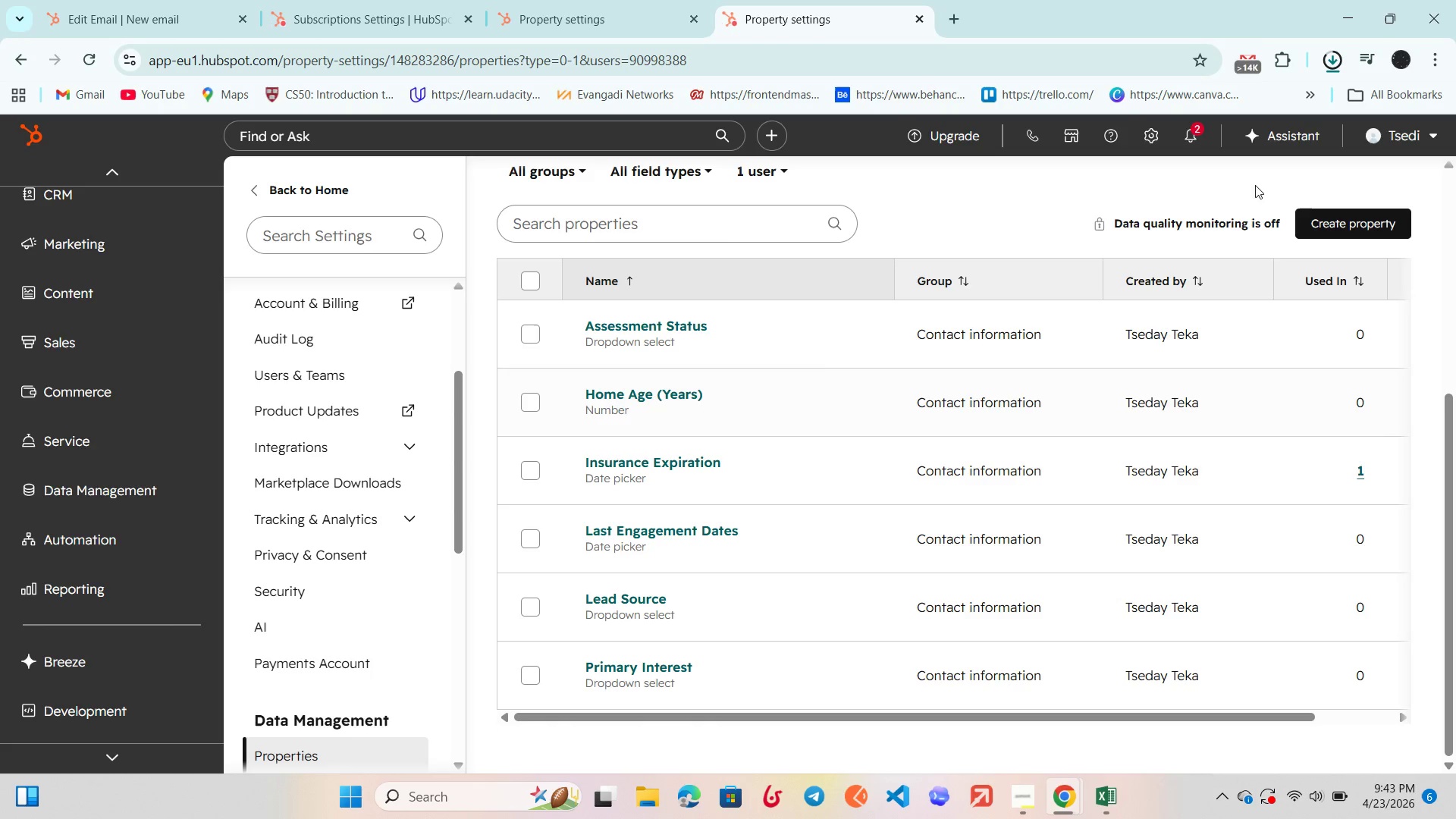 
left_click([1196, 133])
 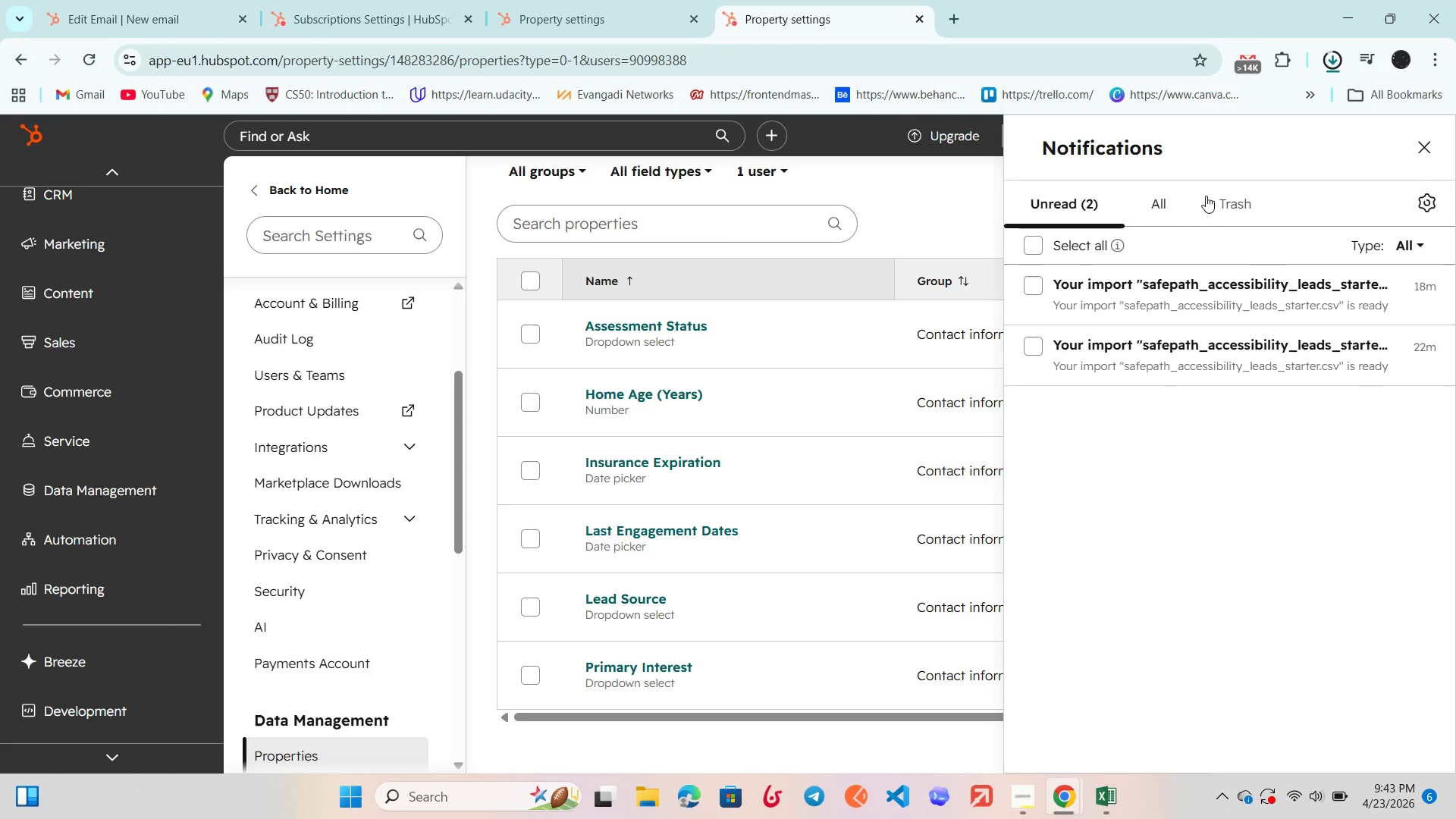 
left_click([1037, 243])
 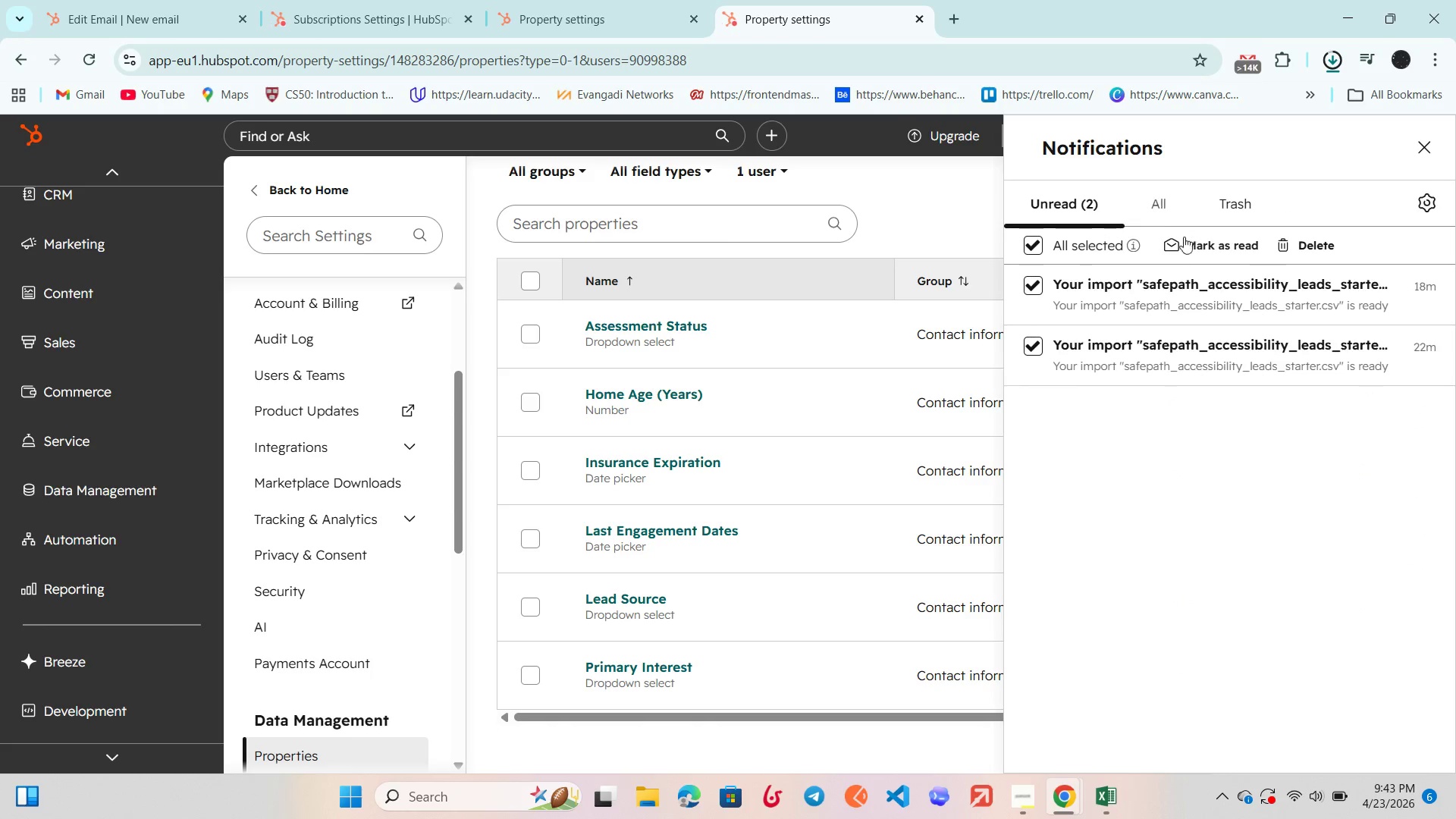 
left_click([1188, 241])
 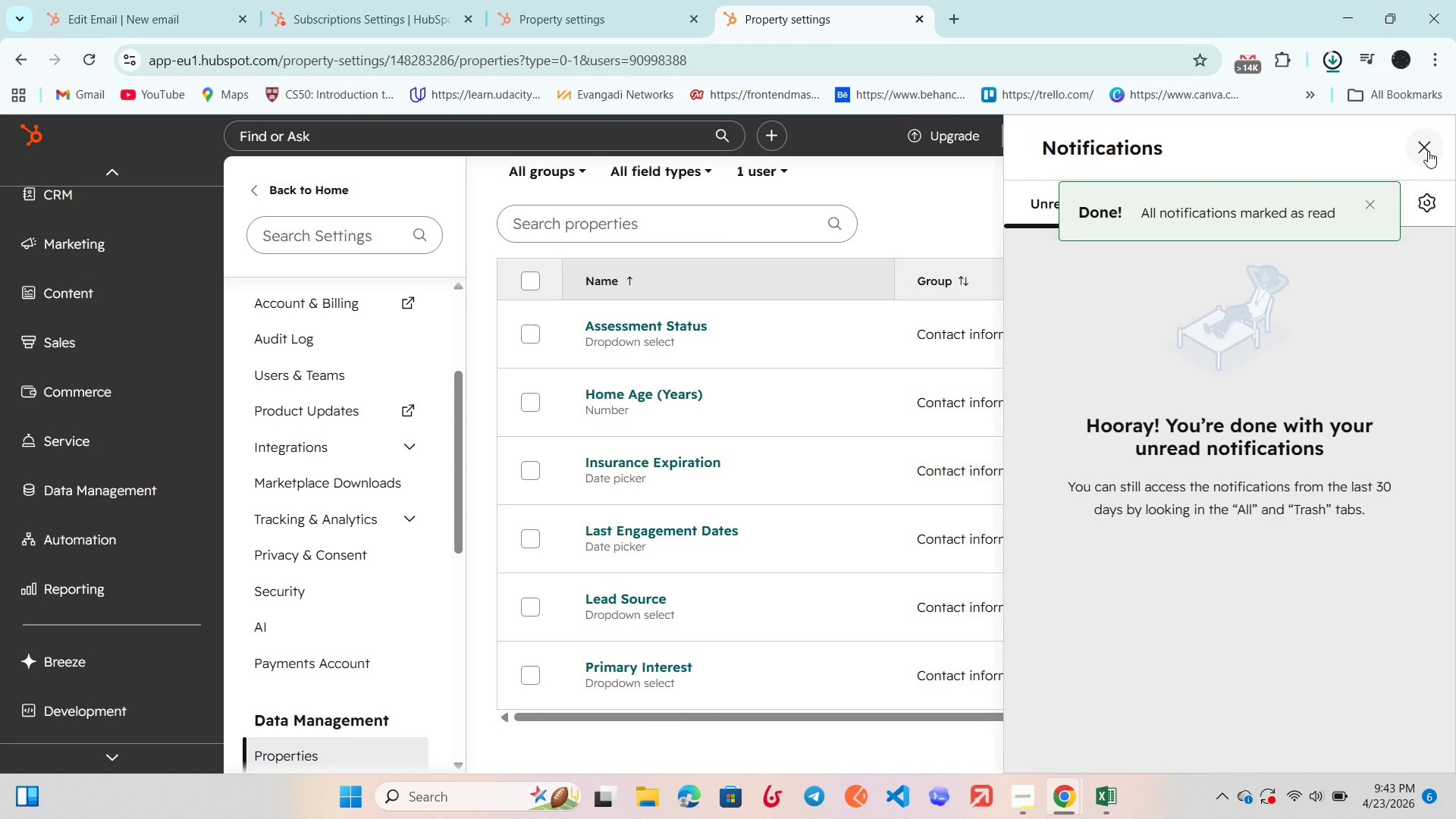 
left_click([1420, 153])
 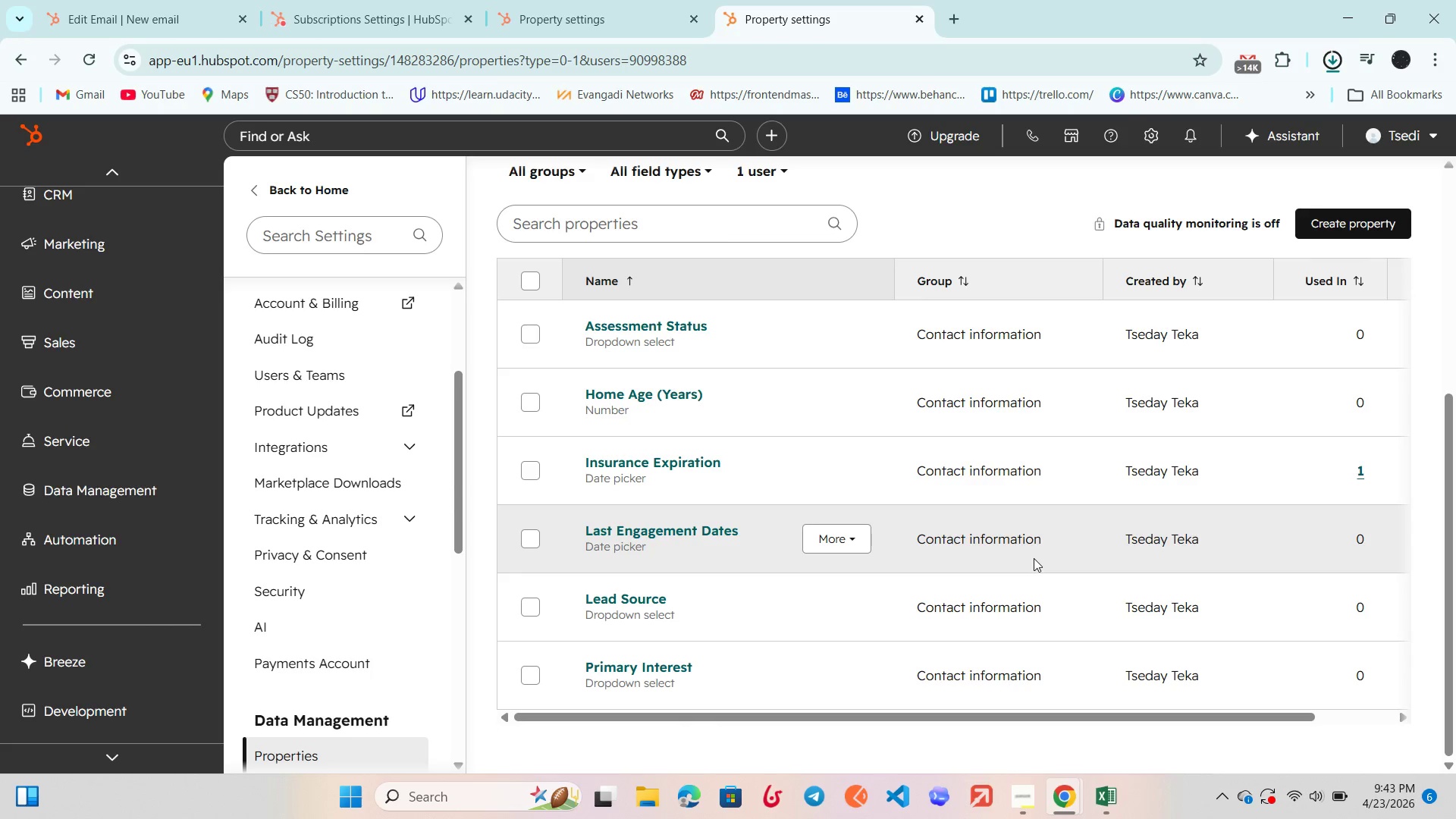 
wait(10.56)
 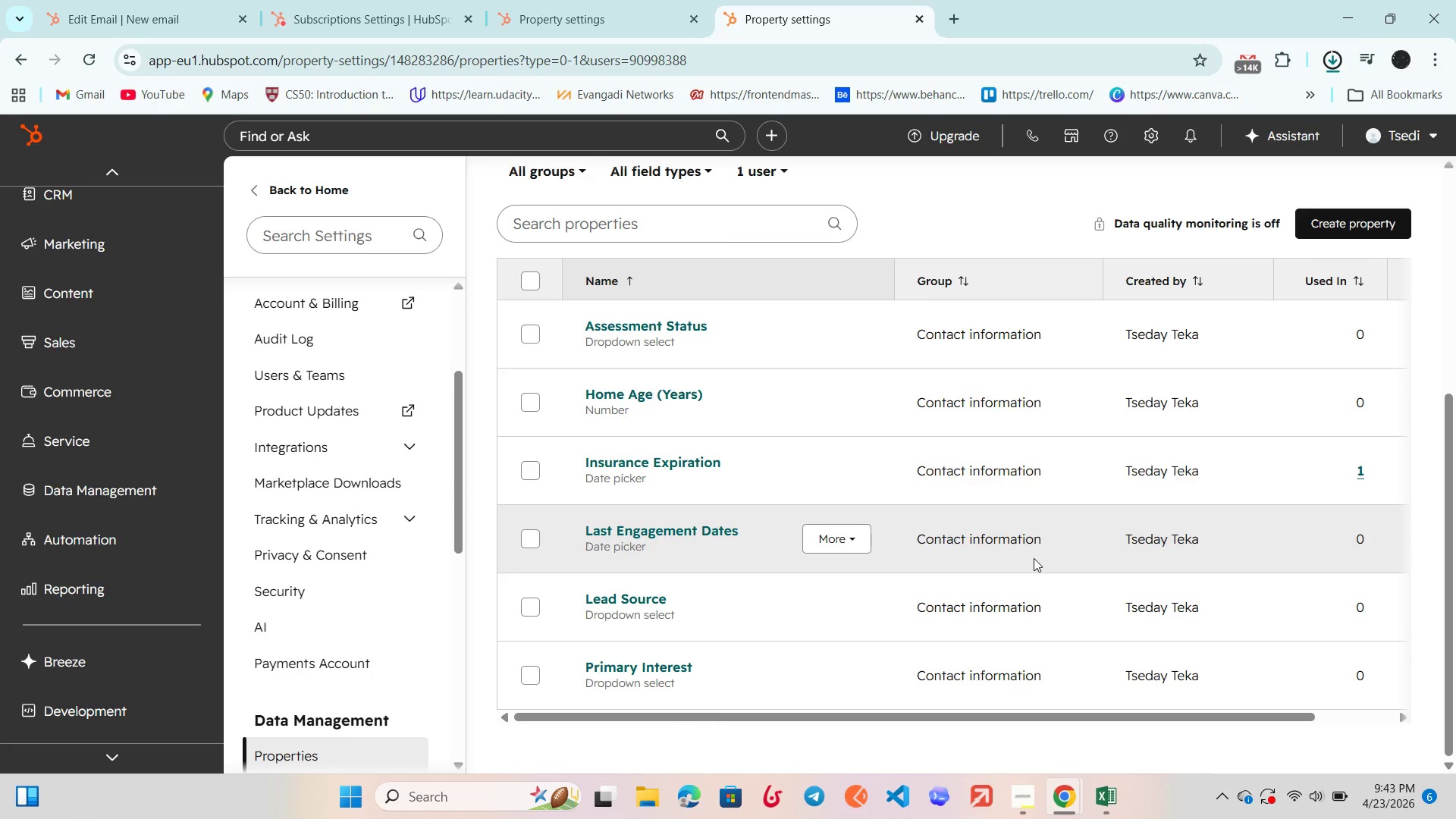 
left_click([182, 0])
 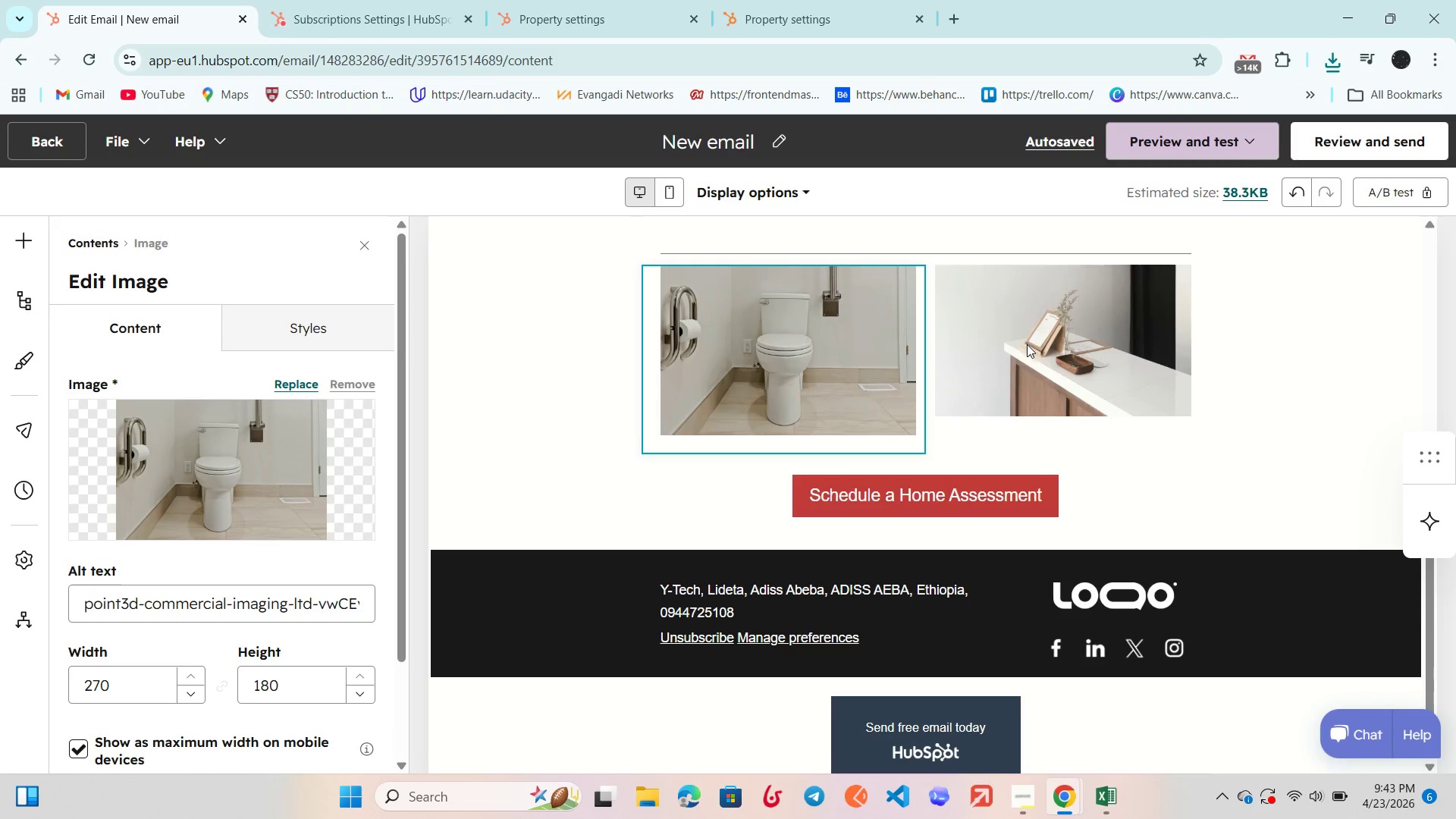 
left_click([1054, 349])
 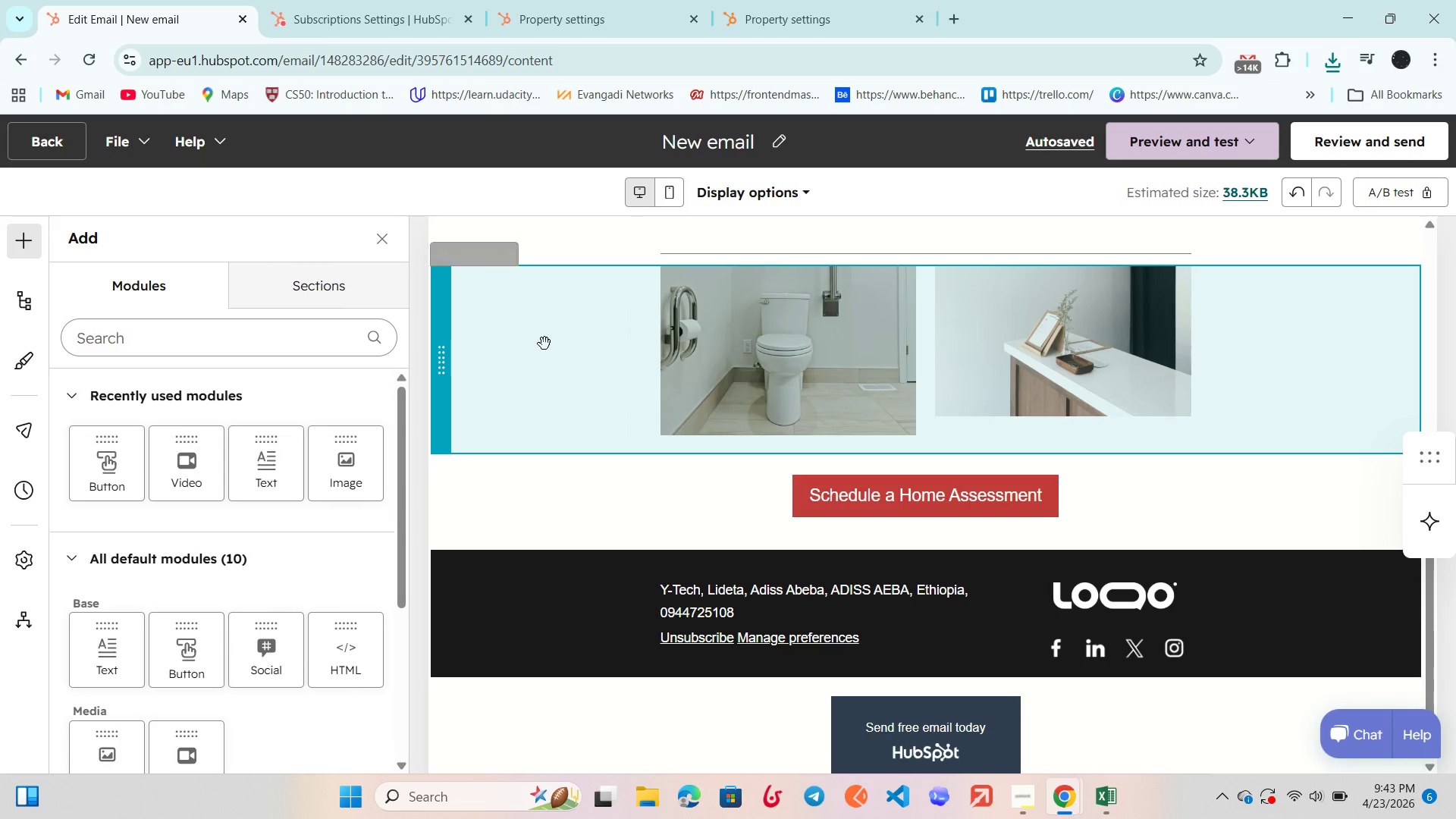 
left_click([1002, 345])
 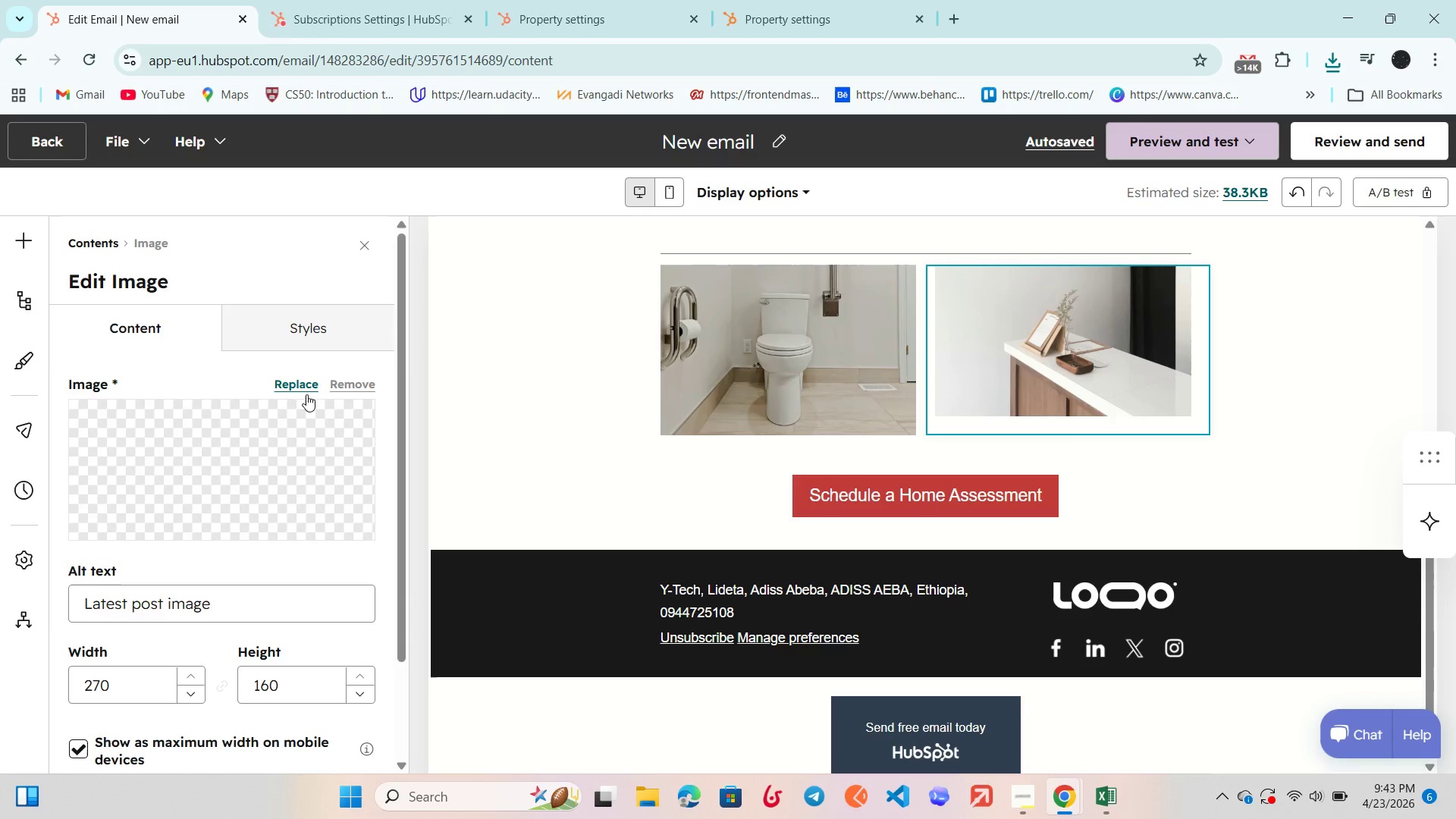 
left_click([301, 381])
 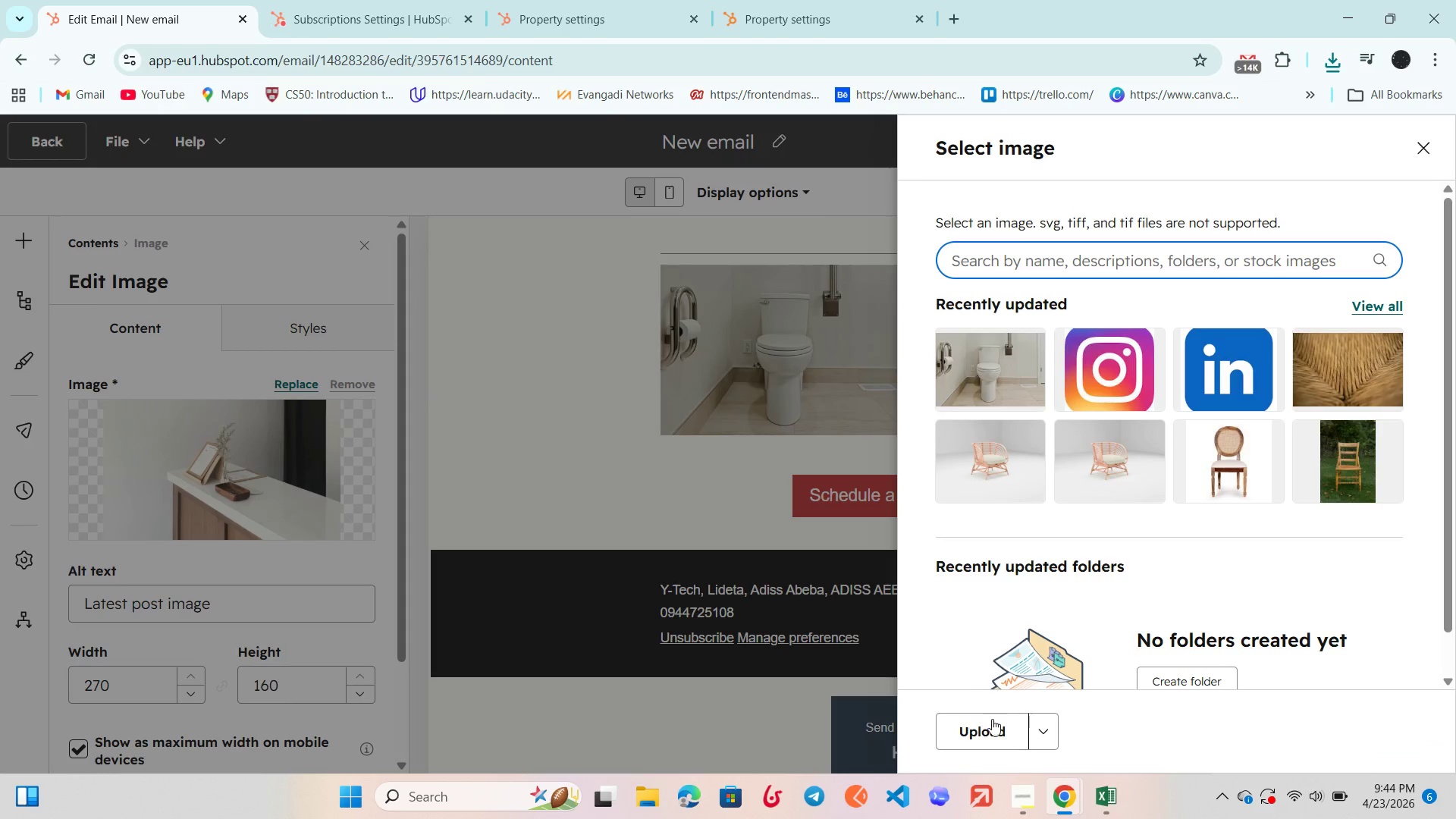 
left_click([991, 723])
 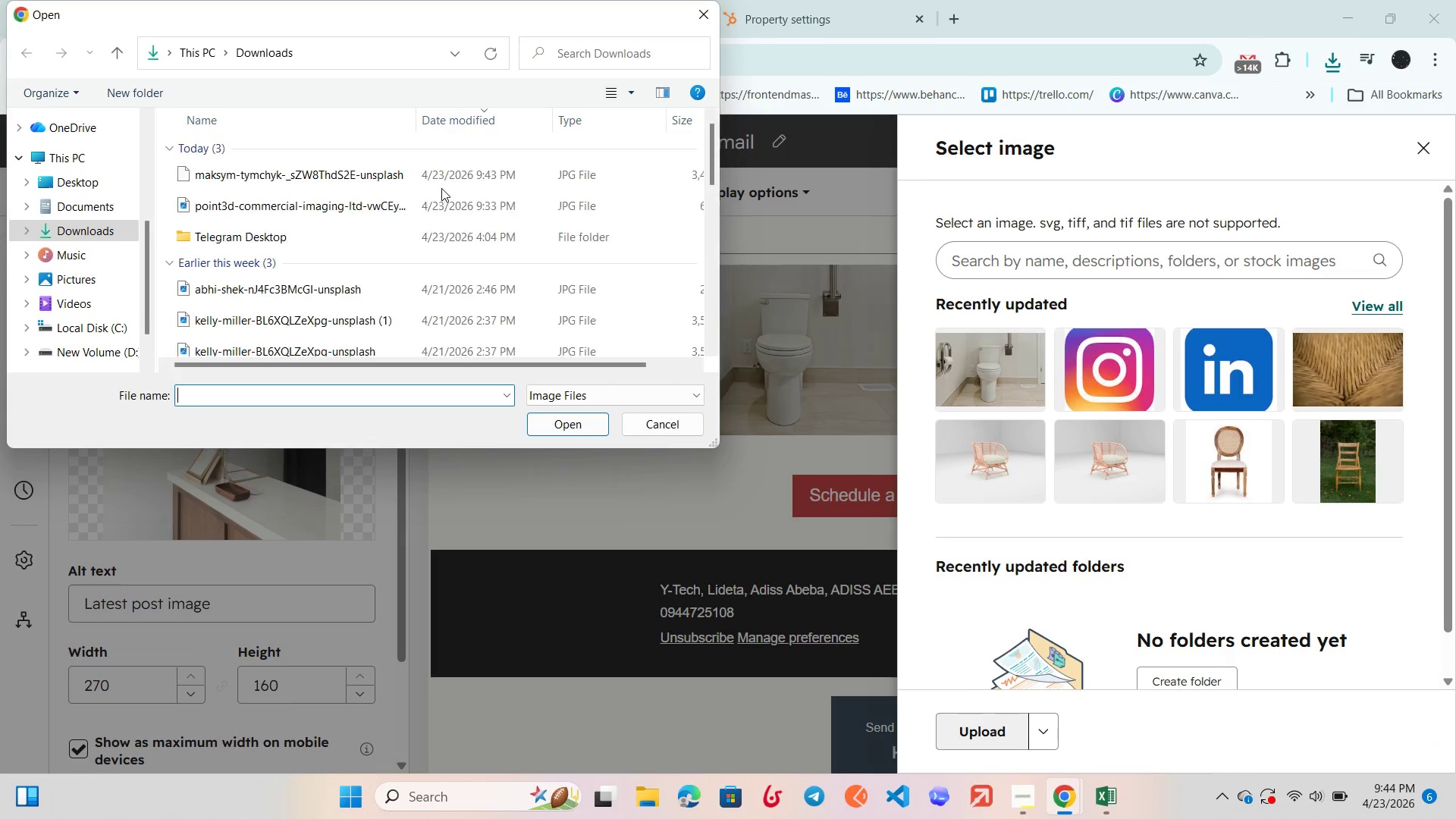 
left_click([376, 177])
 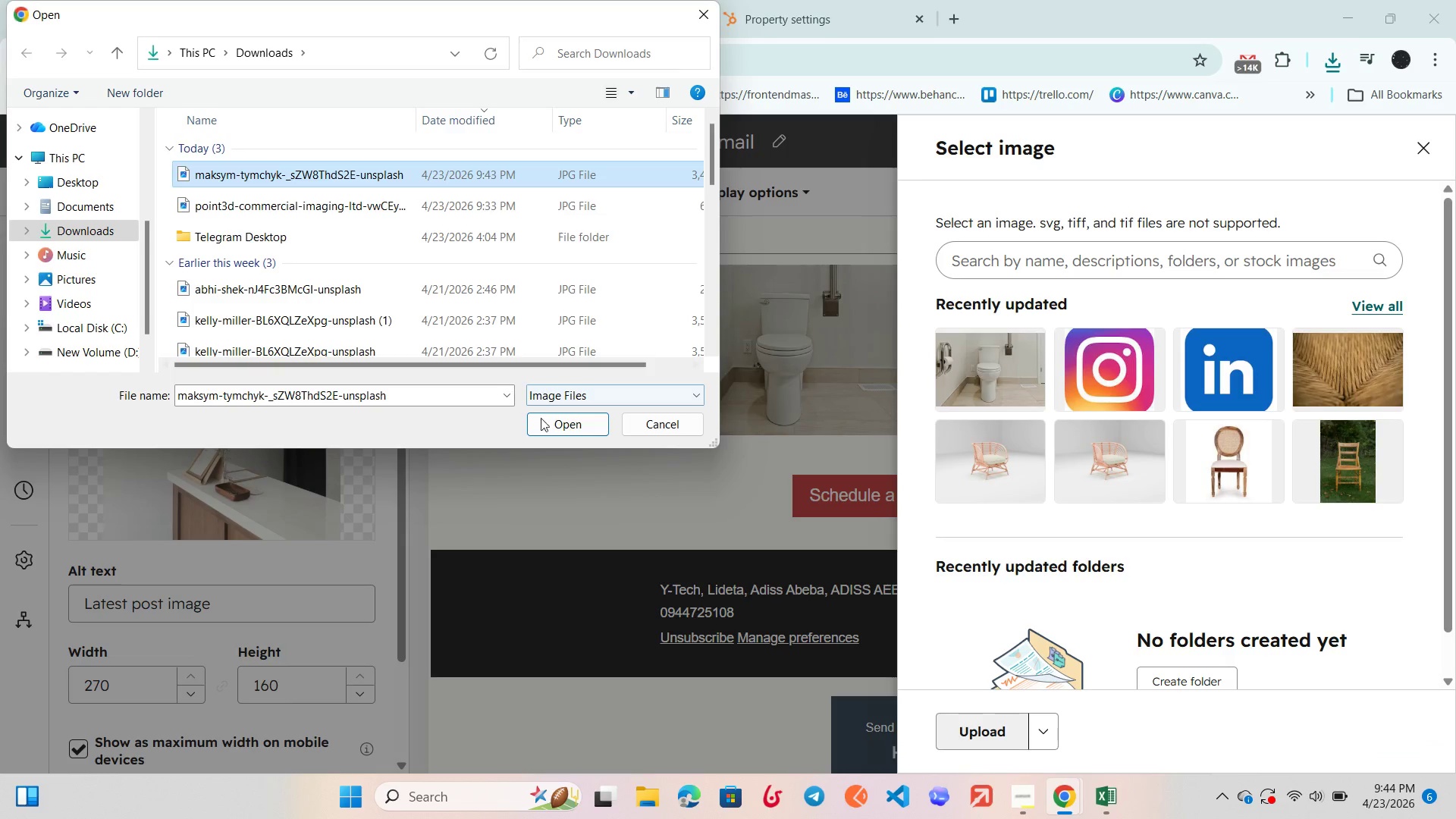 
left_click([560, 421])
 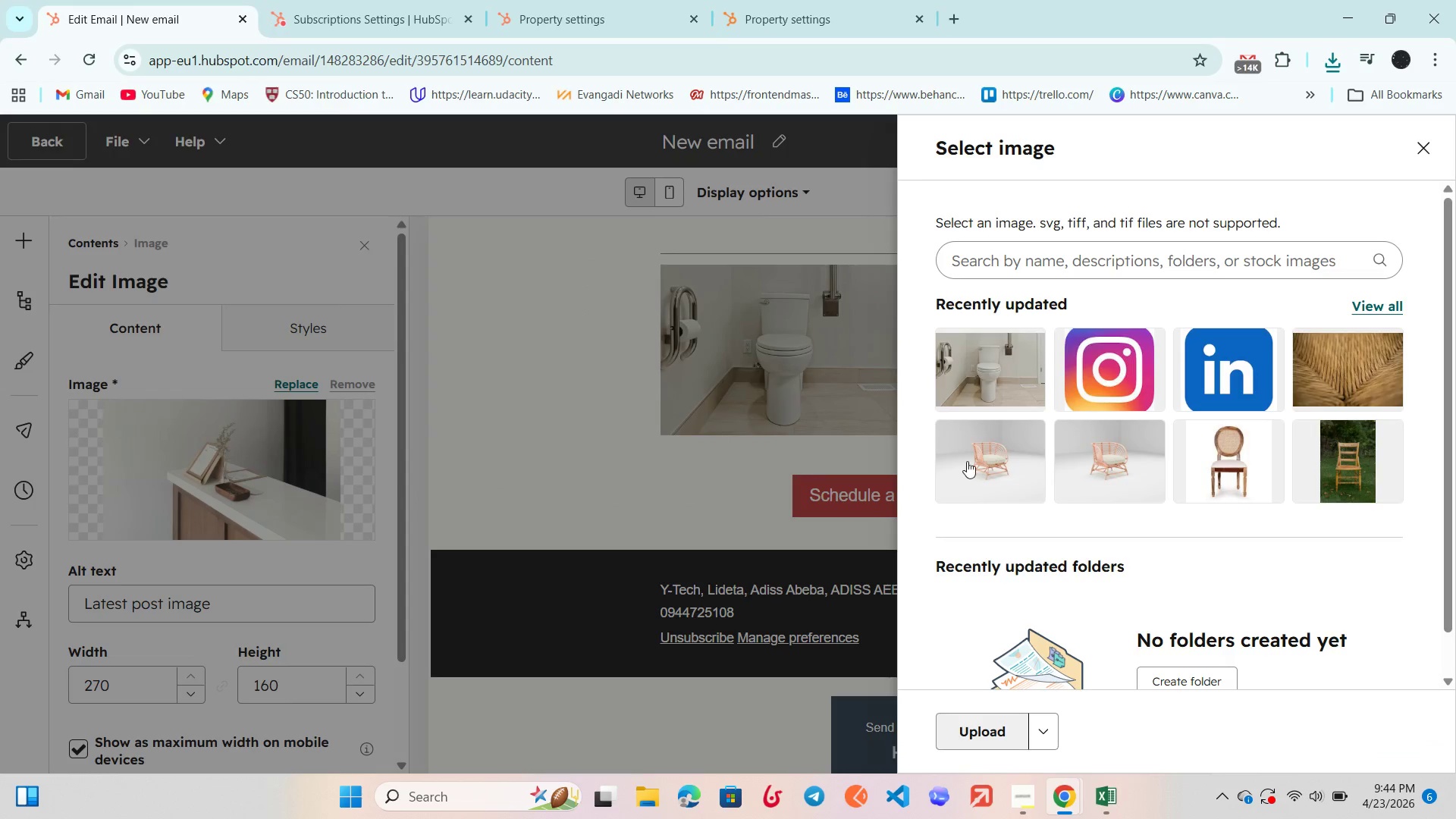 
mouse_move([1002, 422])
 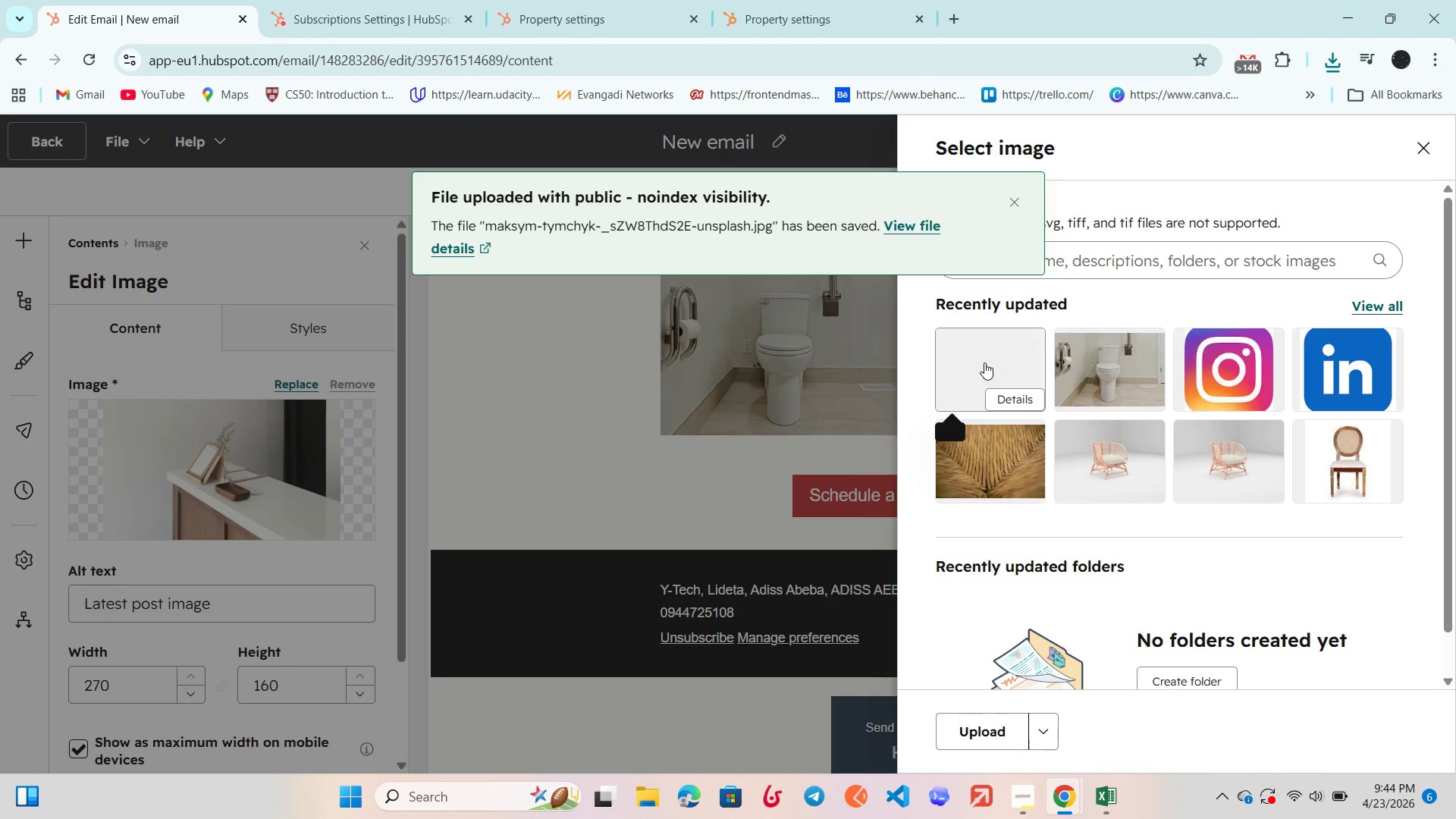 
wait(19.67)
 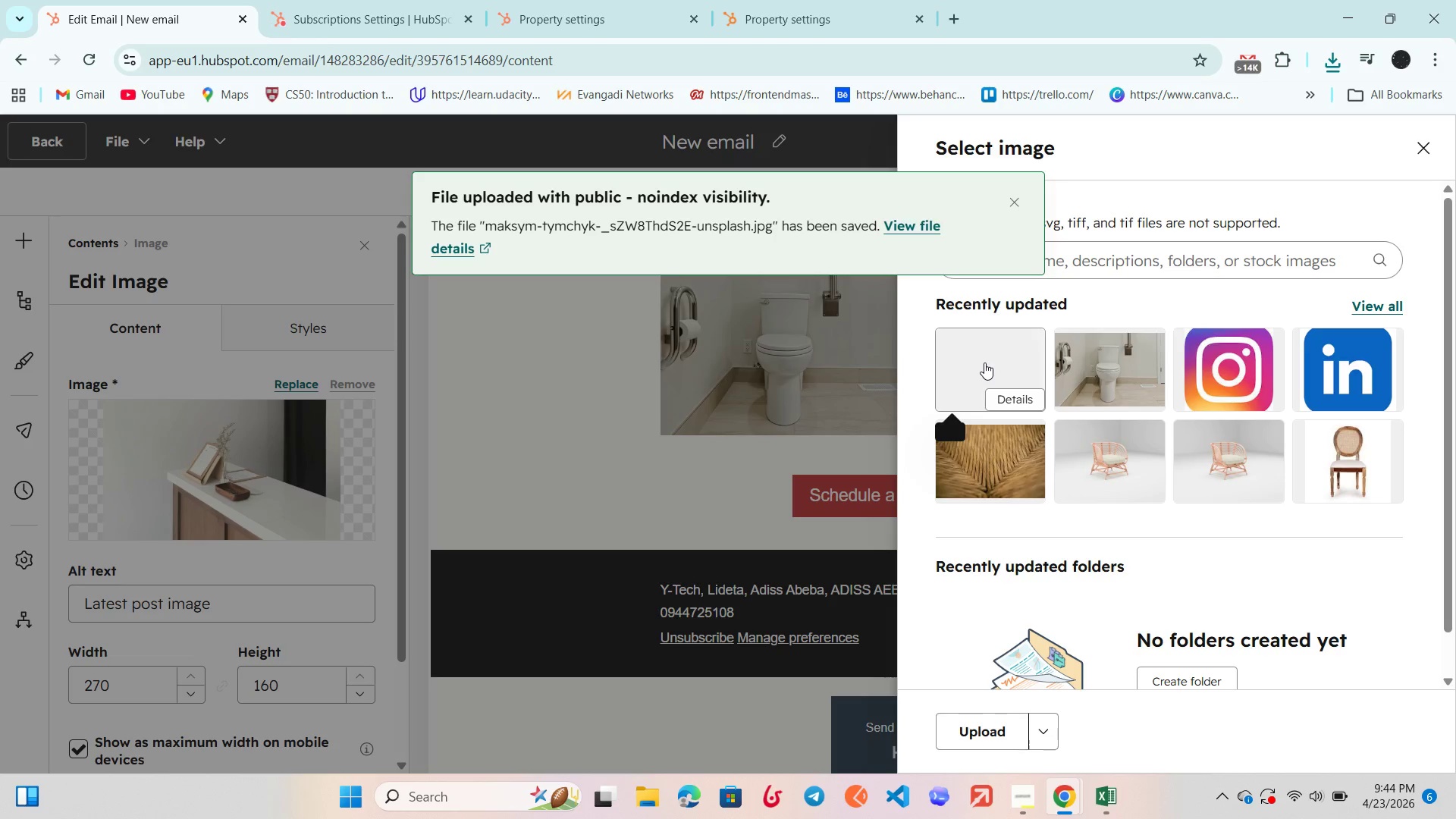 
mouse_move([999, 384])
 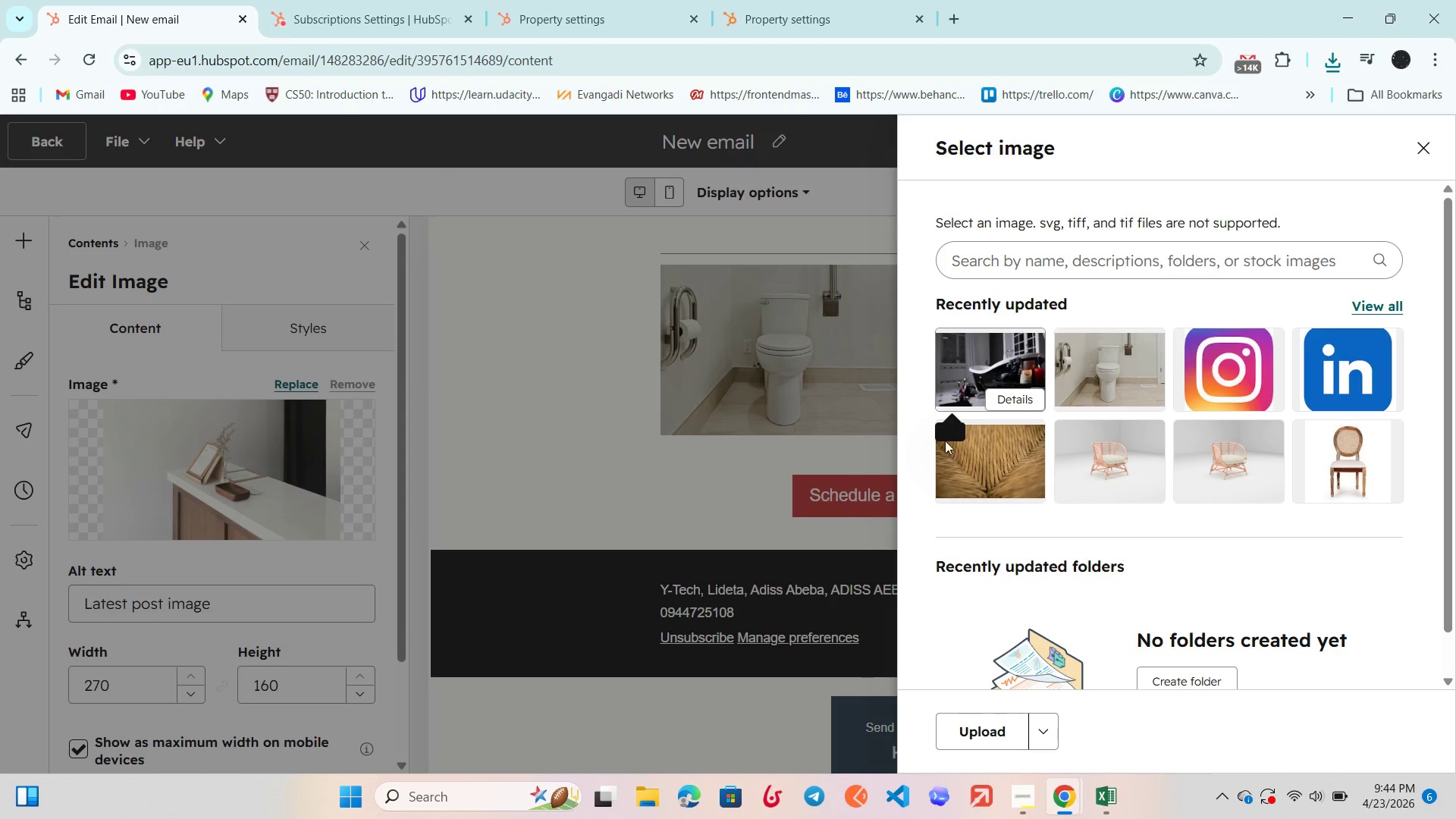 
mouse_move([970, 433])
 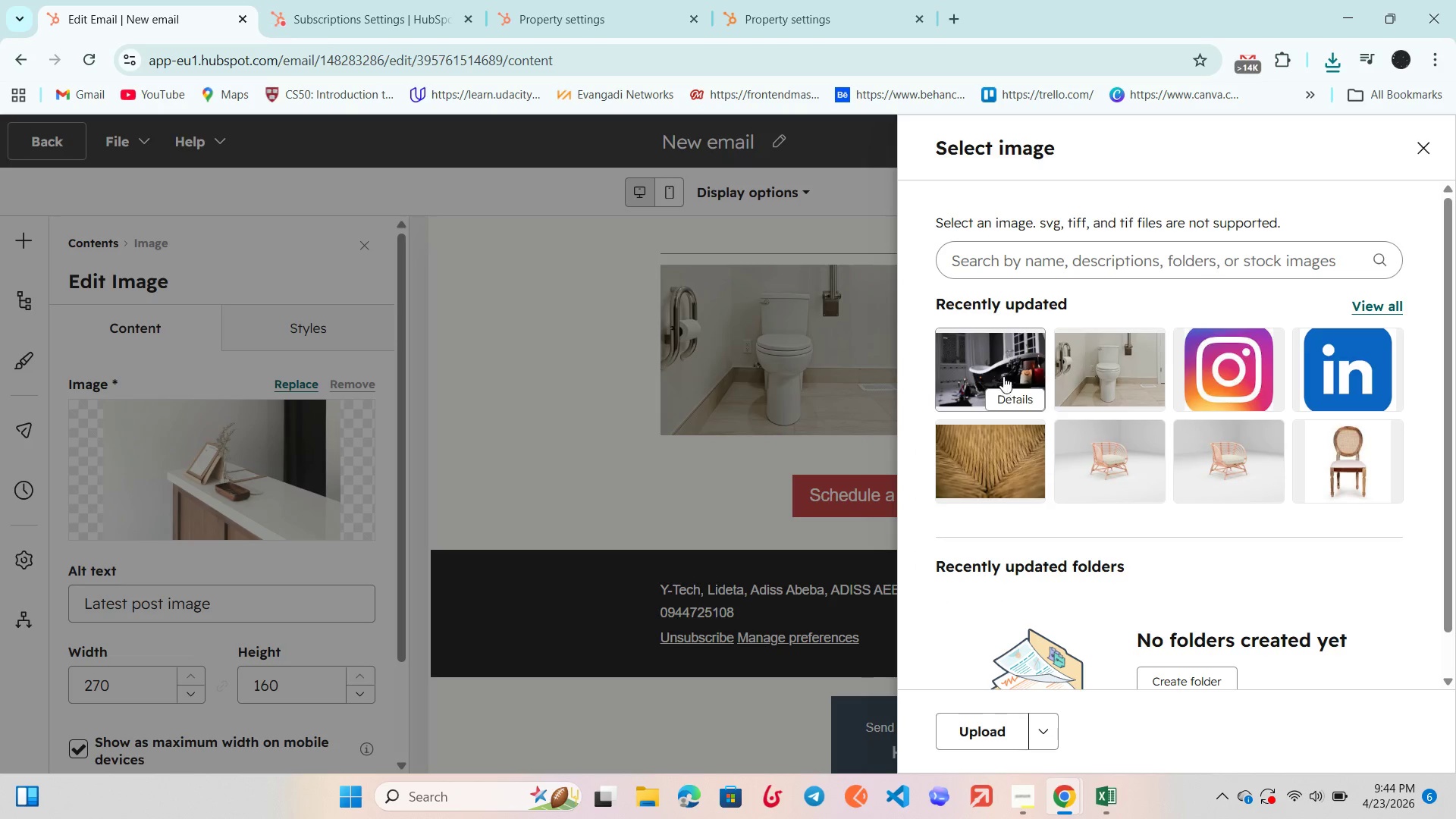 
mouse_move([985, 372])
 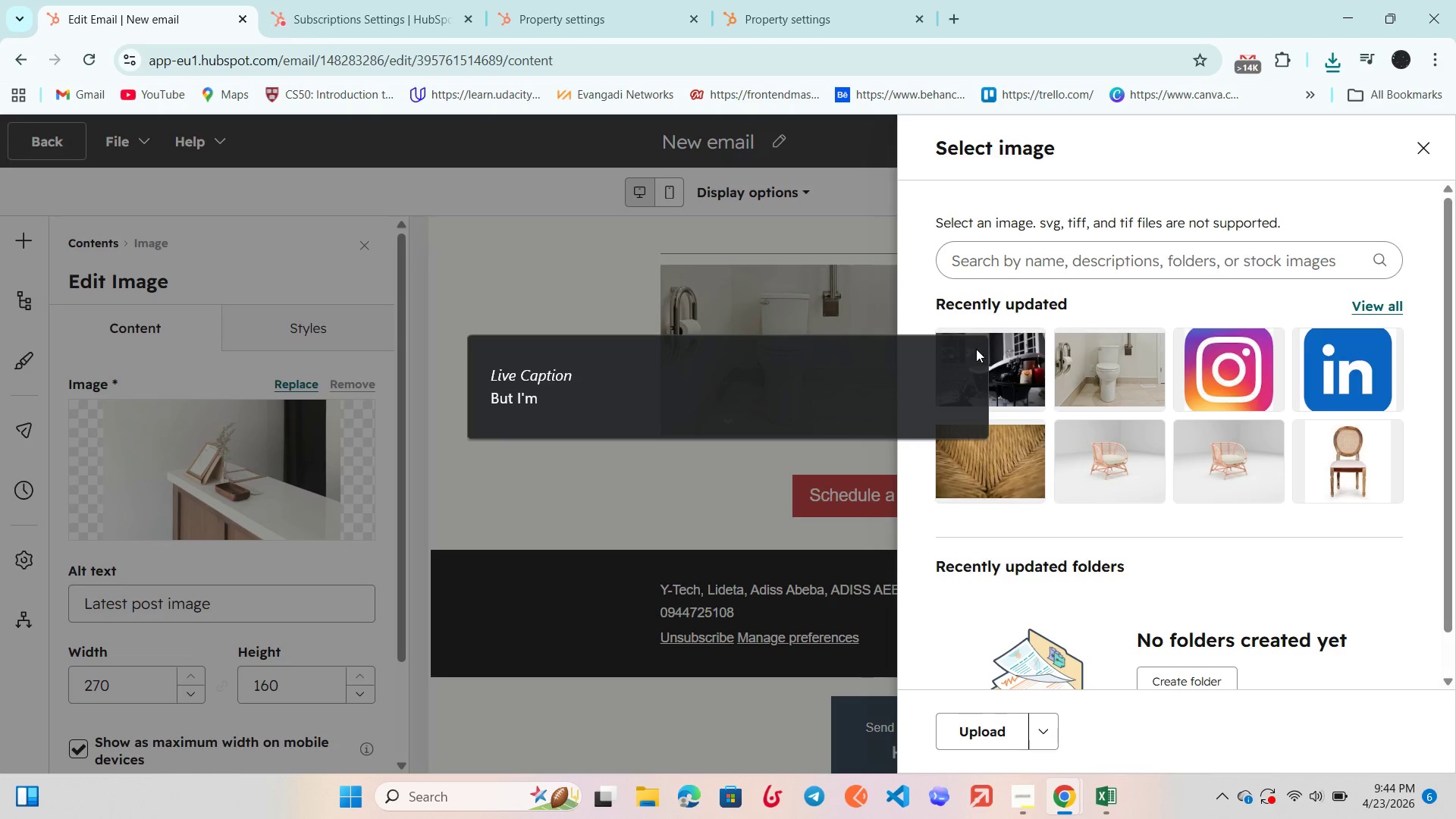 
left_click([977, 356])
 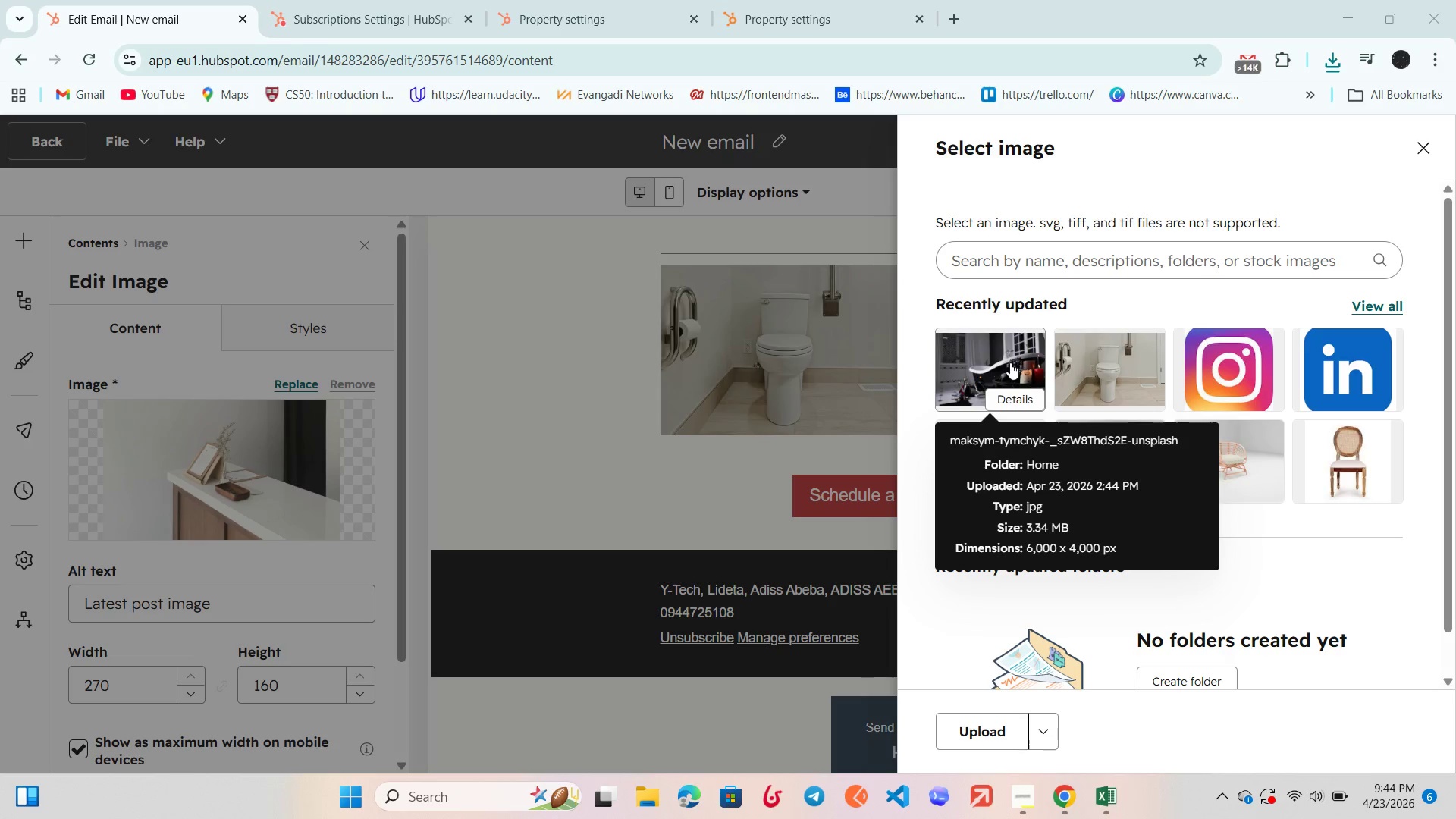 
mouse_move([976, 360])
 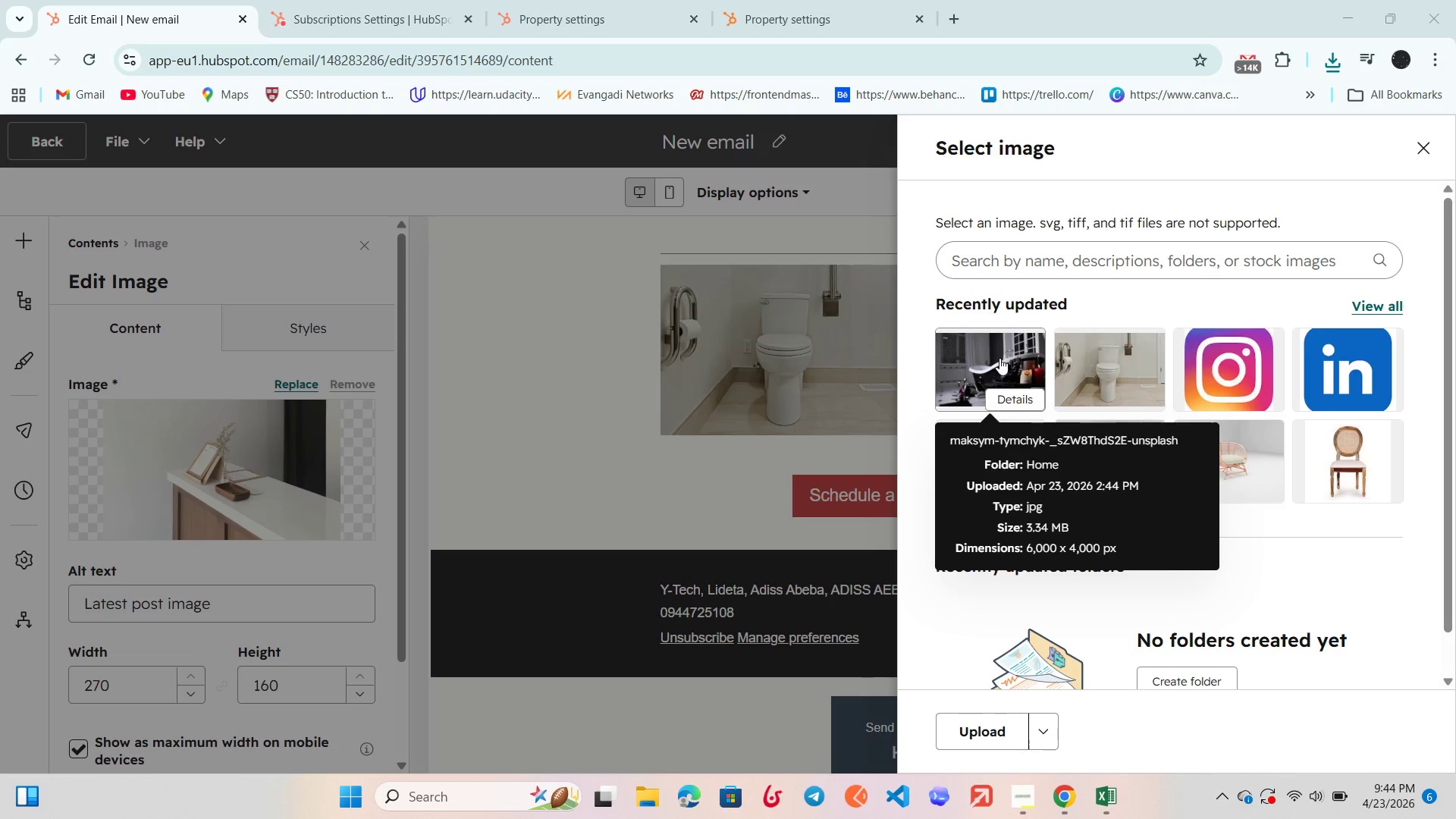 
left_click([995, 357])
 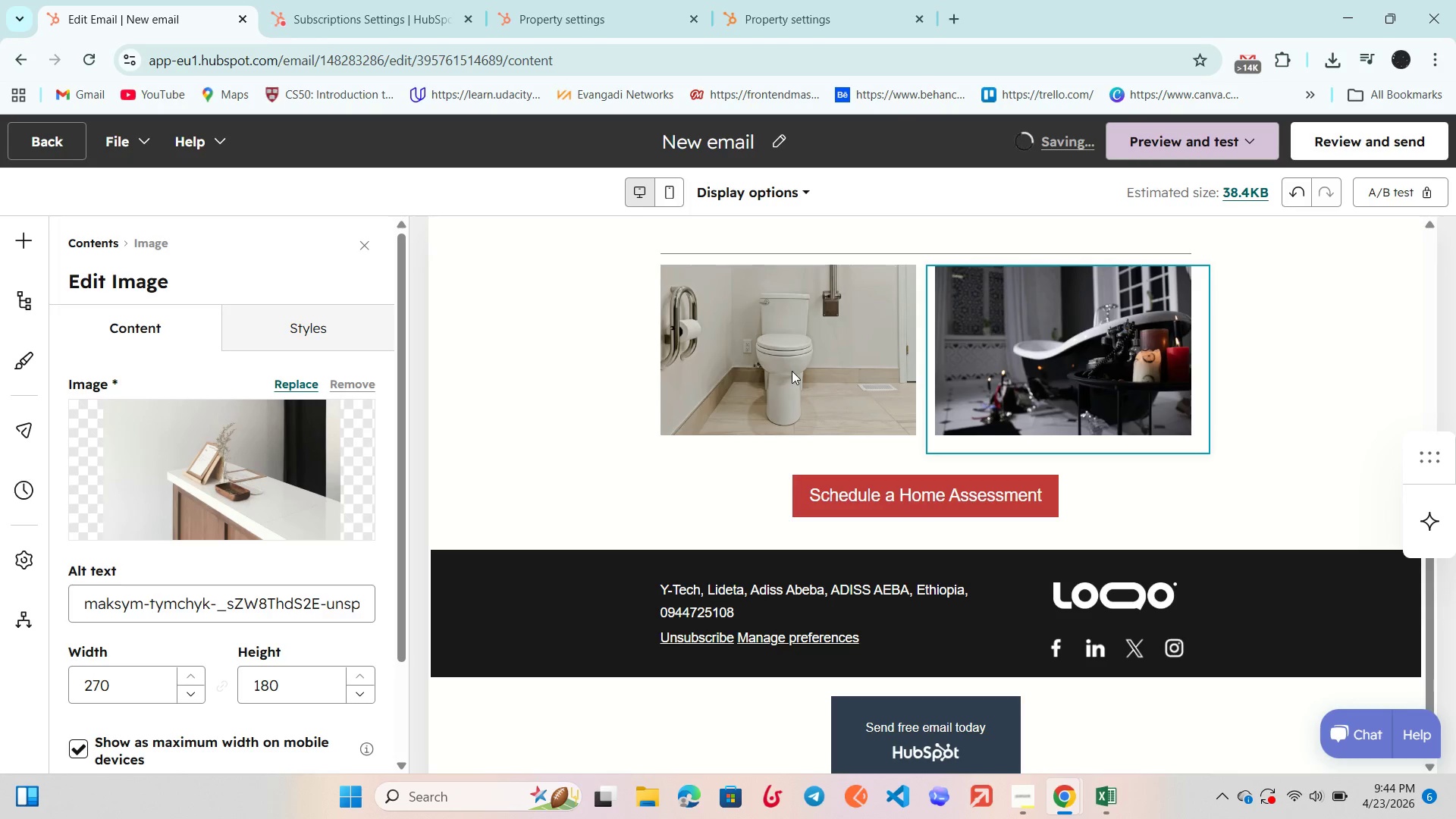 
wait(10.28)
 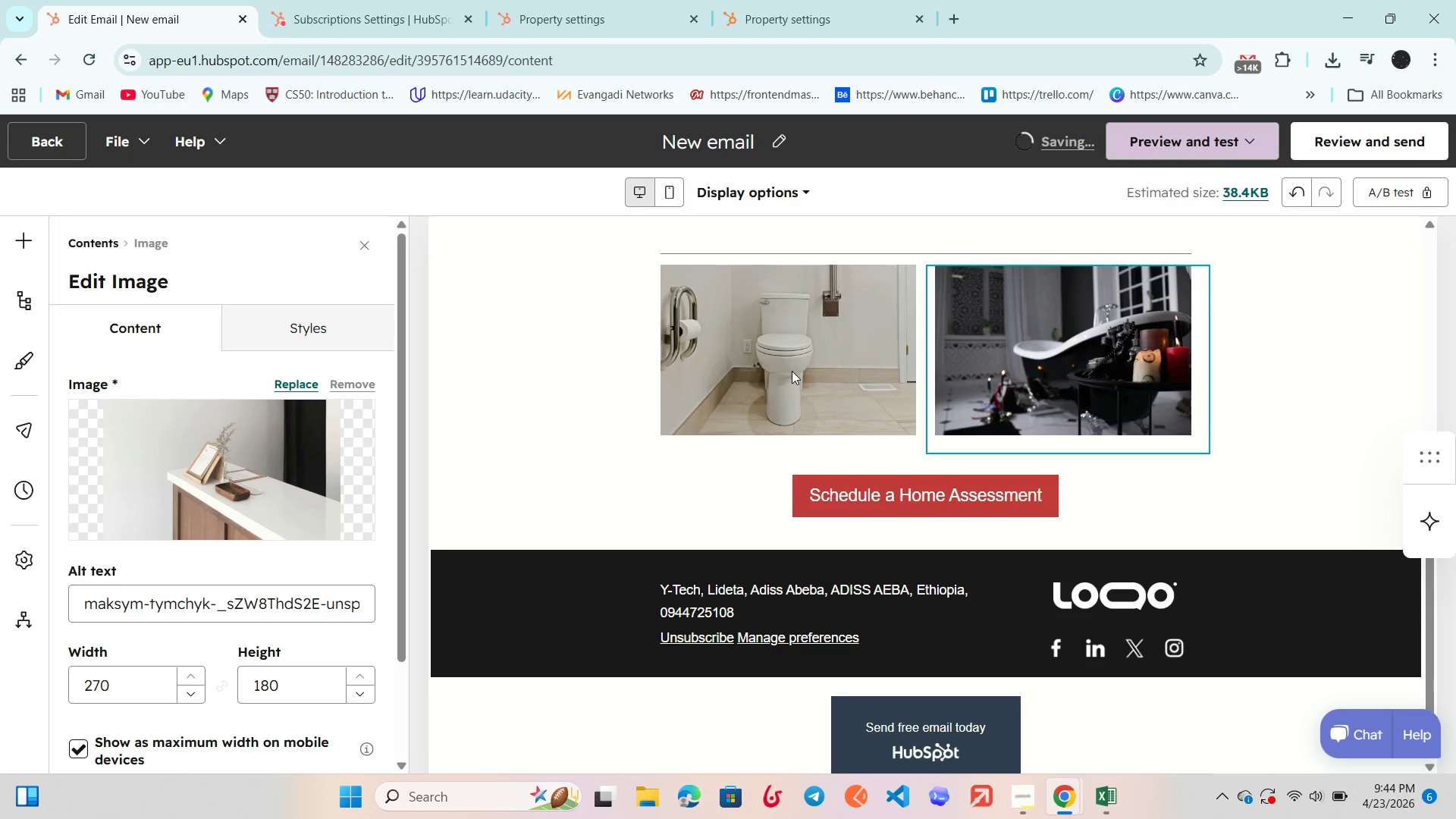 
scroll: coordinate [787, 351], scroll_direction: none, amount: 0.0
 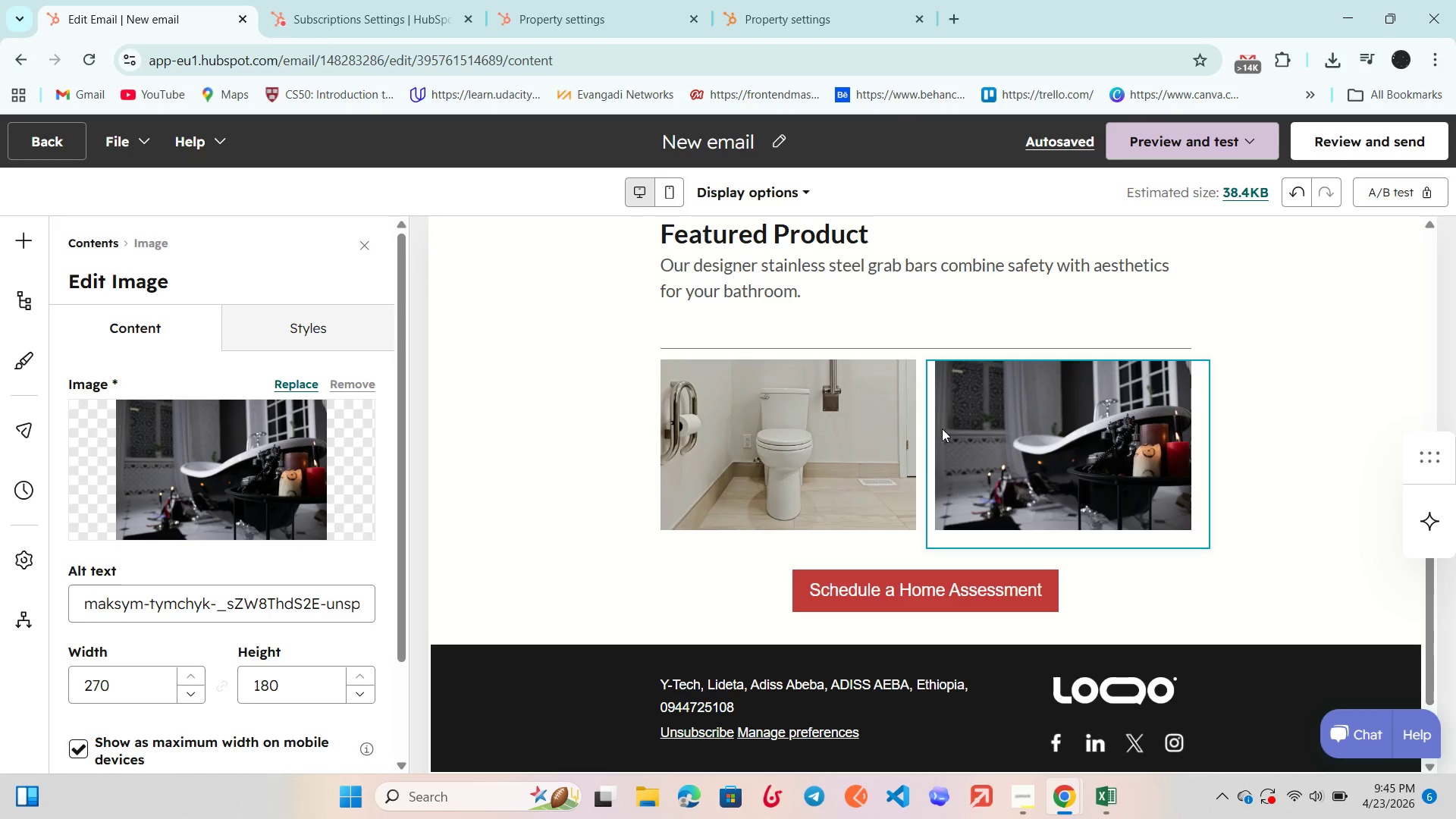 
wait(22.01)
 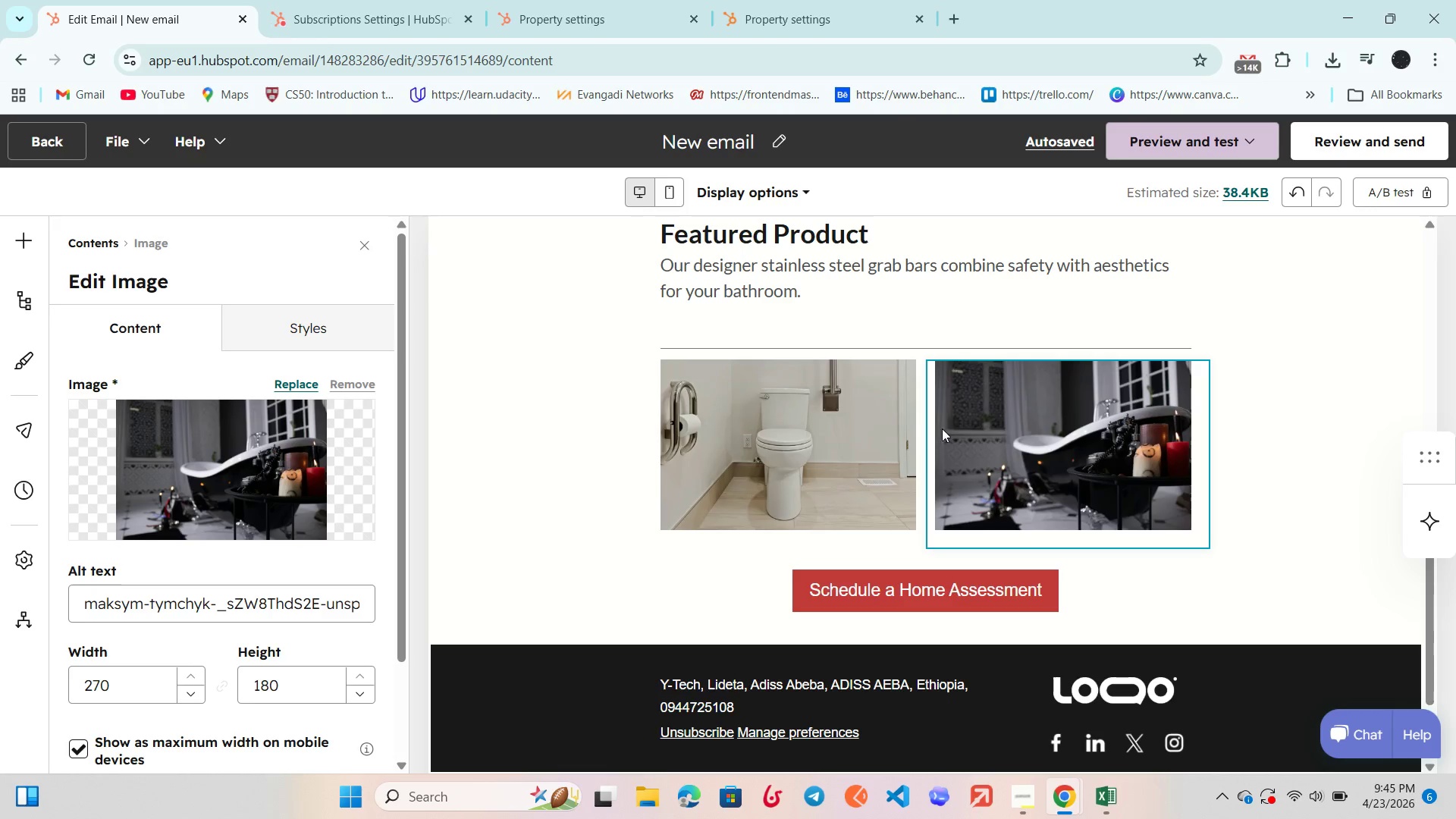 
scroll: coordinate [1007, 425], scroll_direction: none, amount: 0.0
 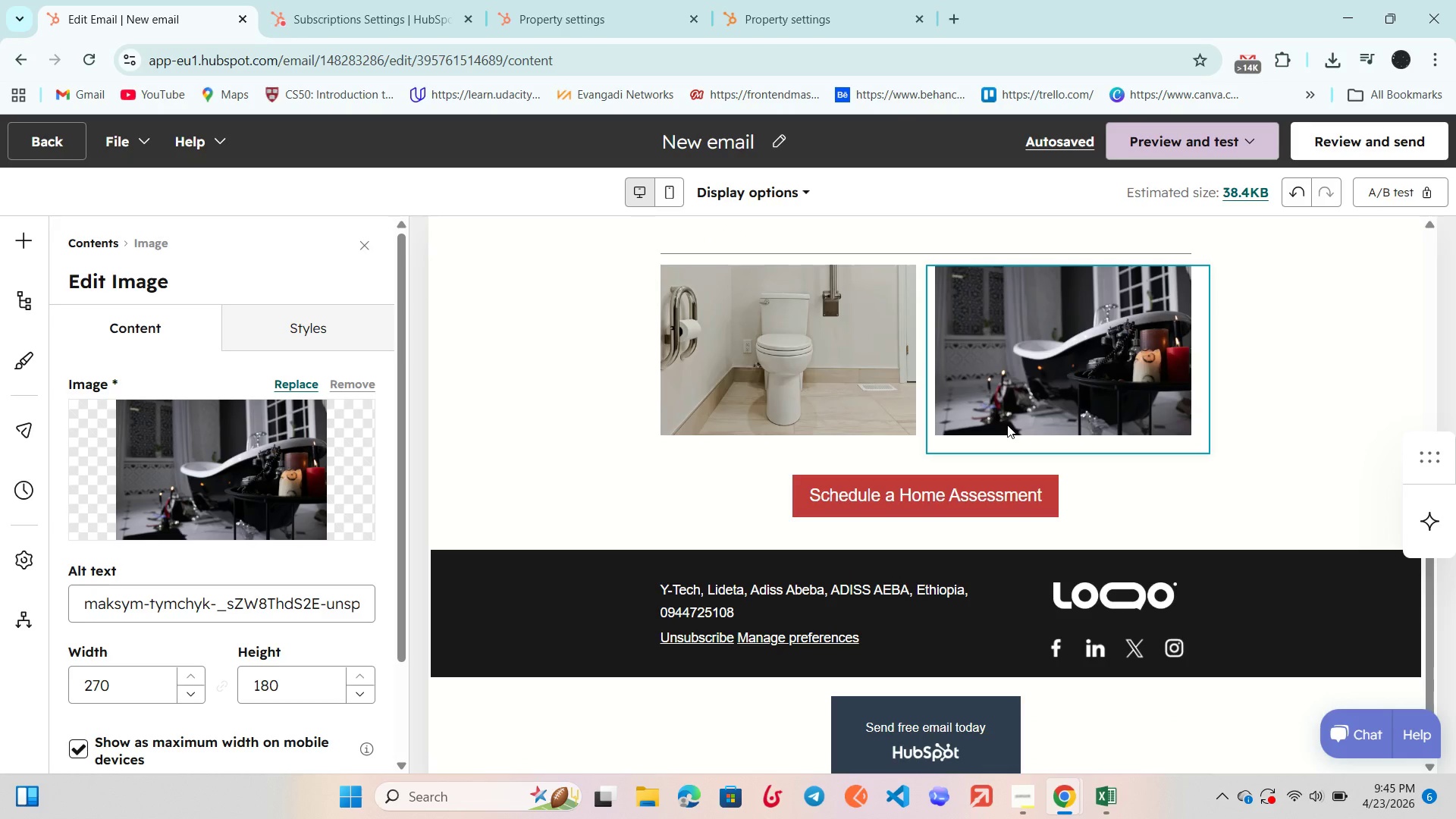 
scroll: coordinate [1007, 425], scroll_direction: down, amount: 1.0
 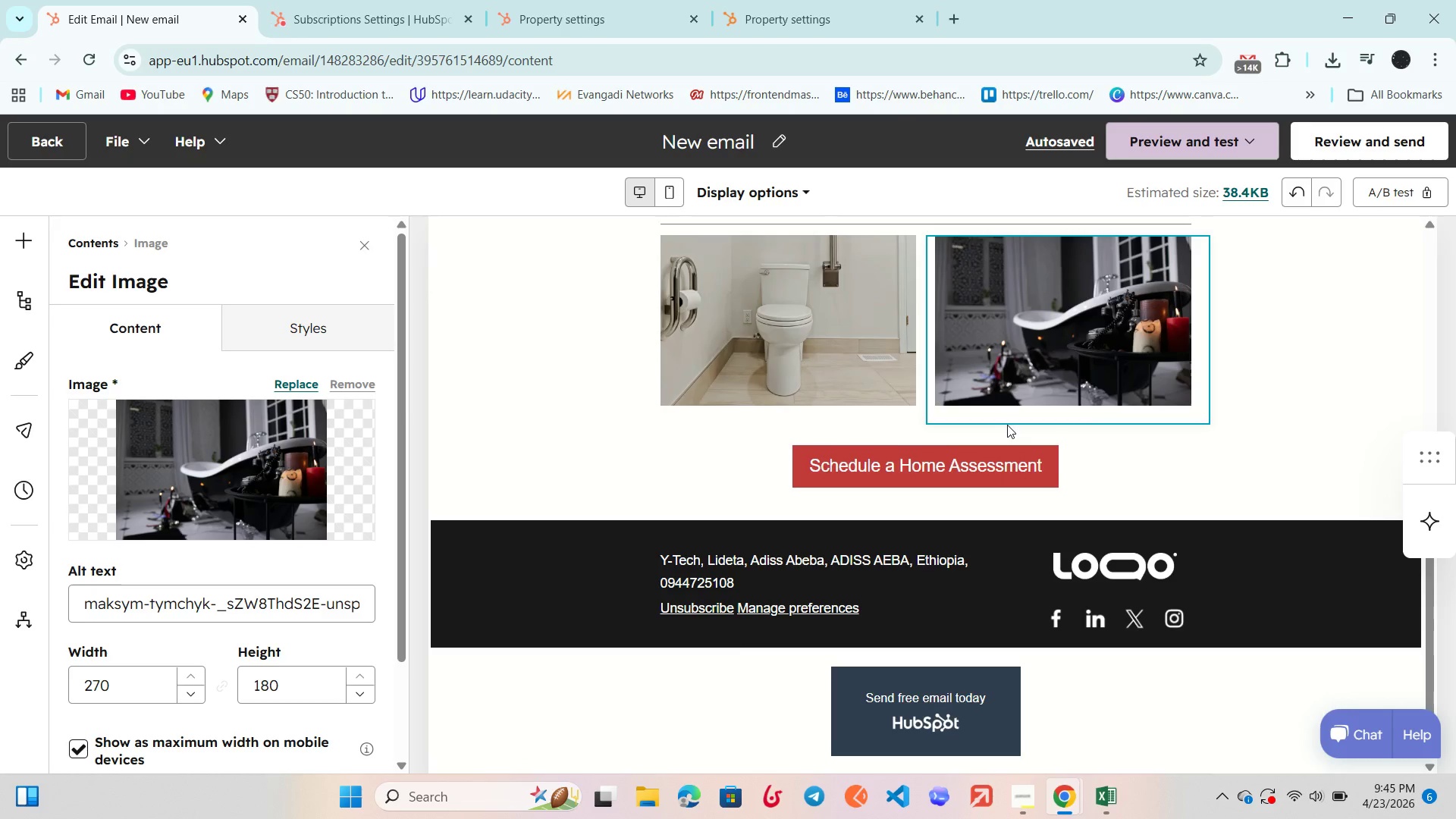 
scroll: coordinate [1007, 425], scroll_direction: none, amount: 0.0
 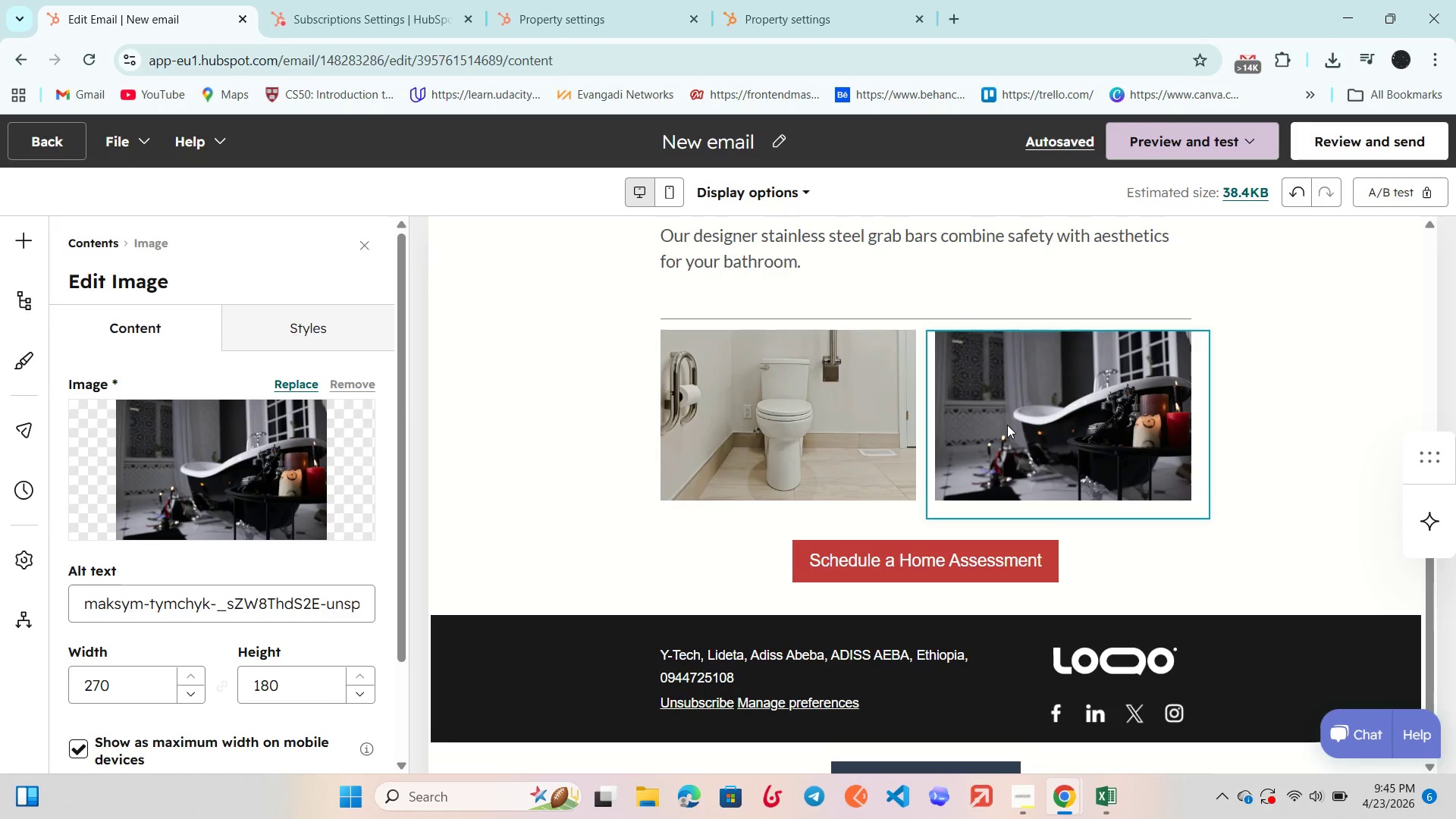 
scroll: coordinate [1007, 425], scroll_direction: up, amount: 1.0
 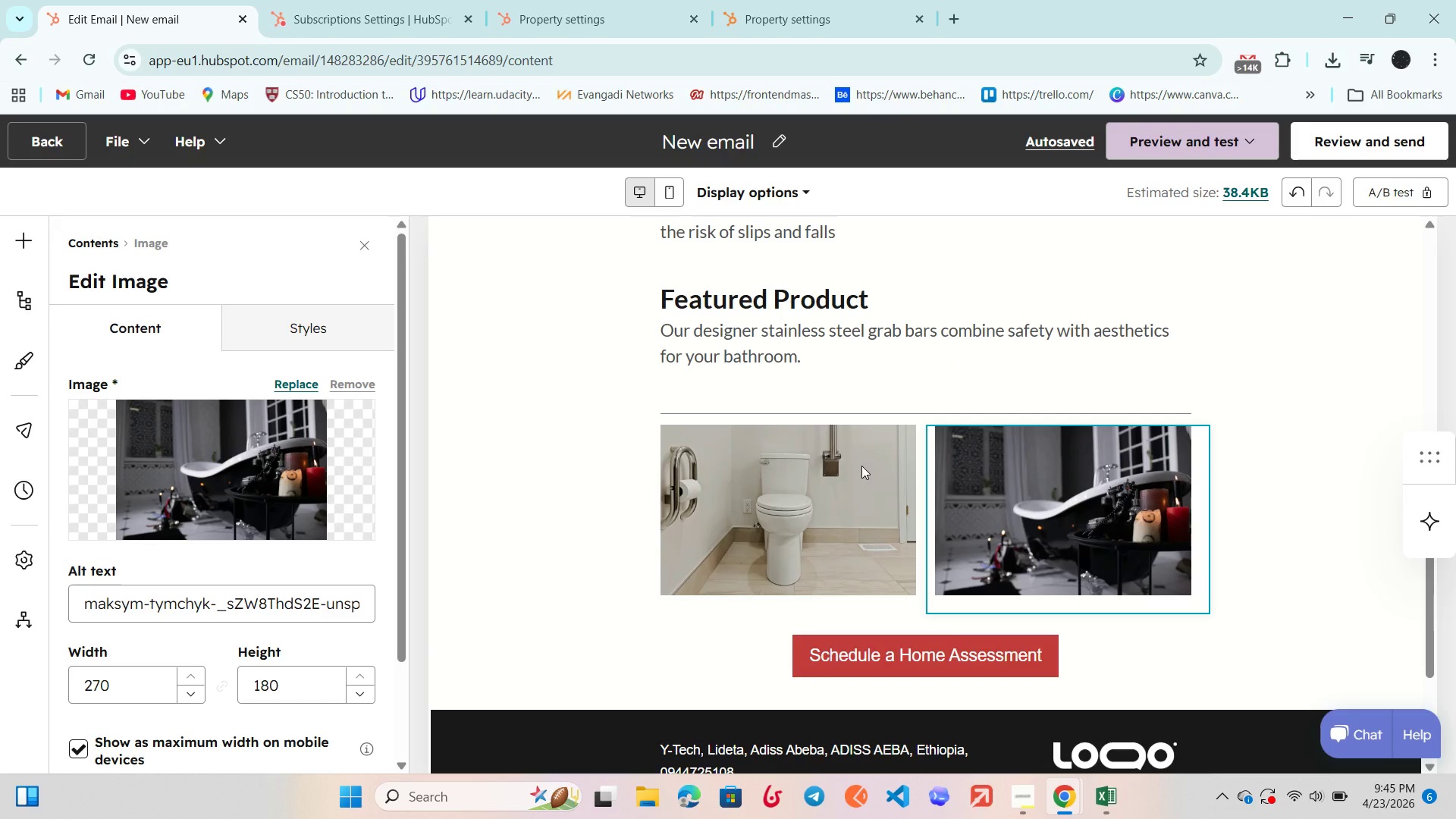 
wait(9.94)
 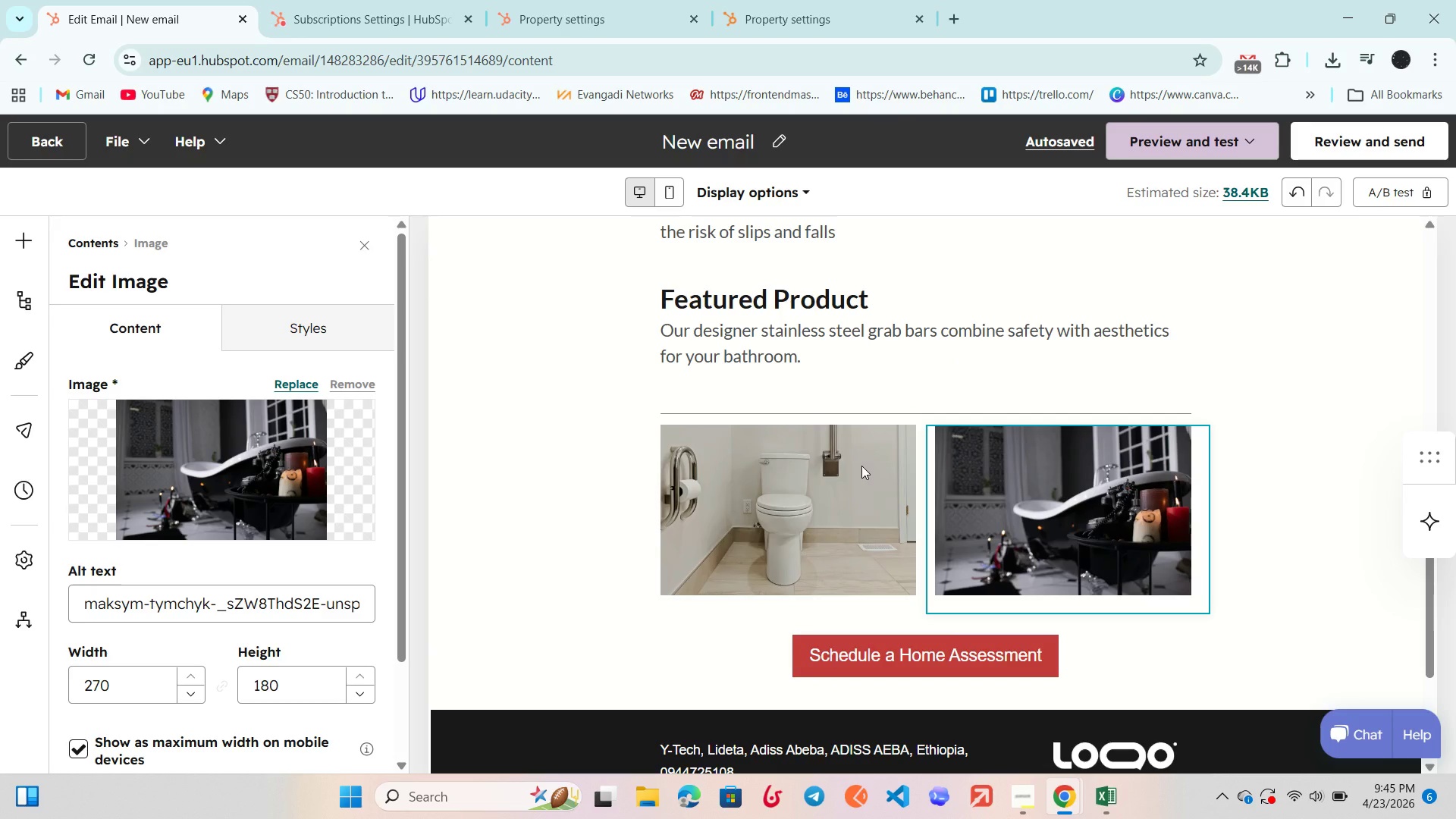 
scroll: coordinate [861, 396], scroll_direction: up, amount: 1.0
 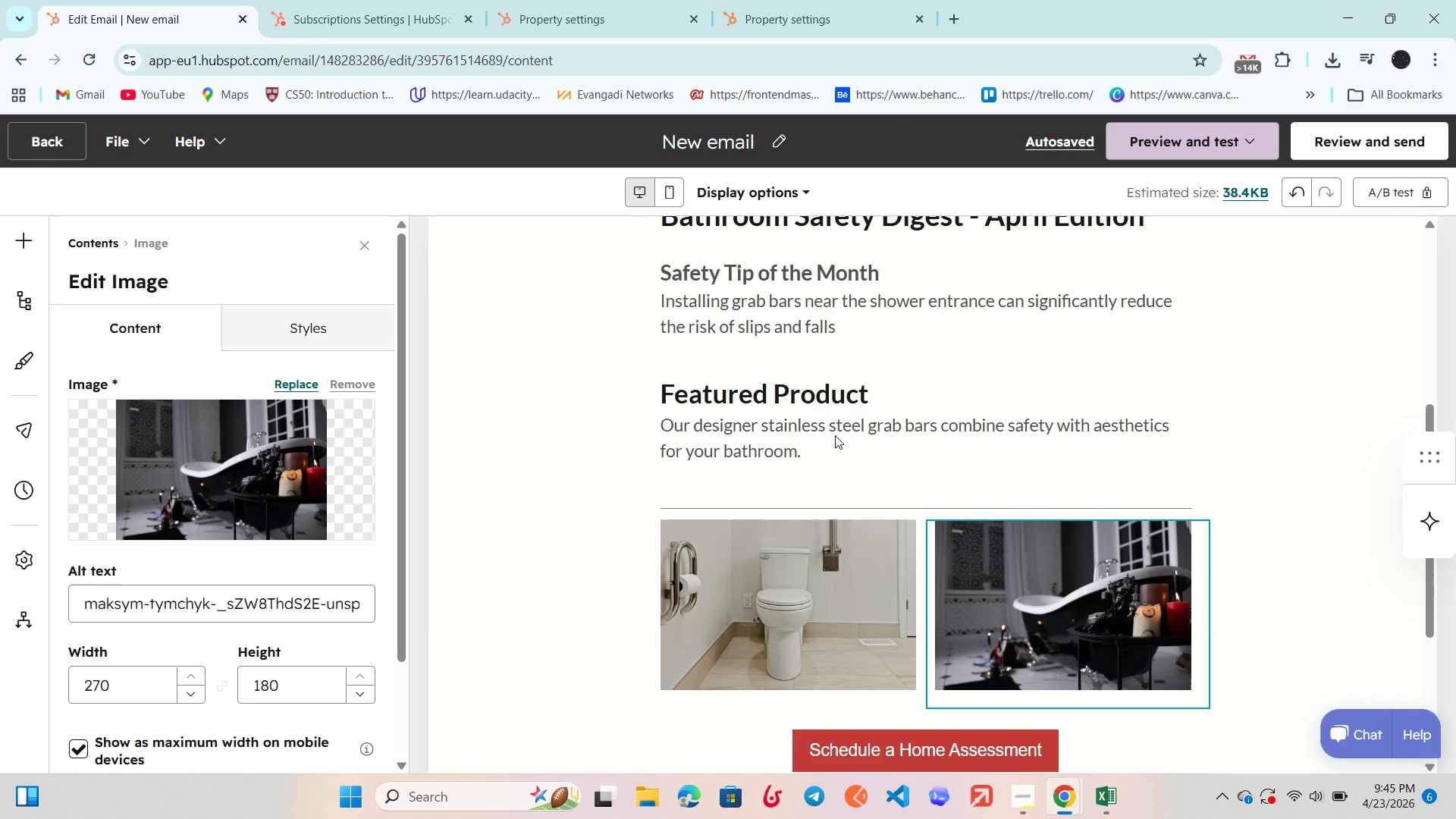 
wait(13.44)
 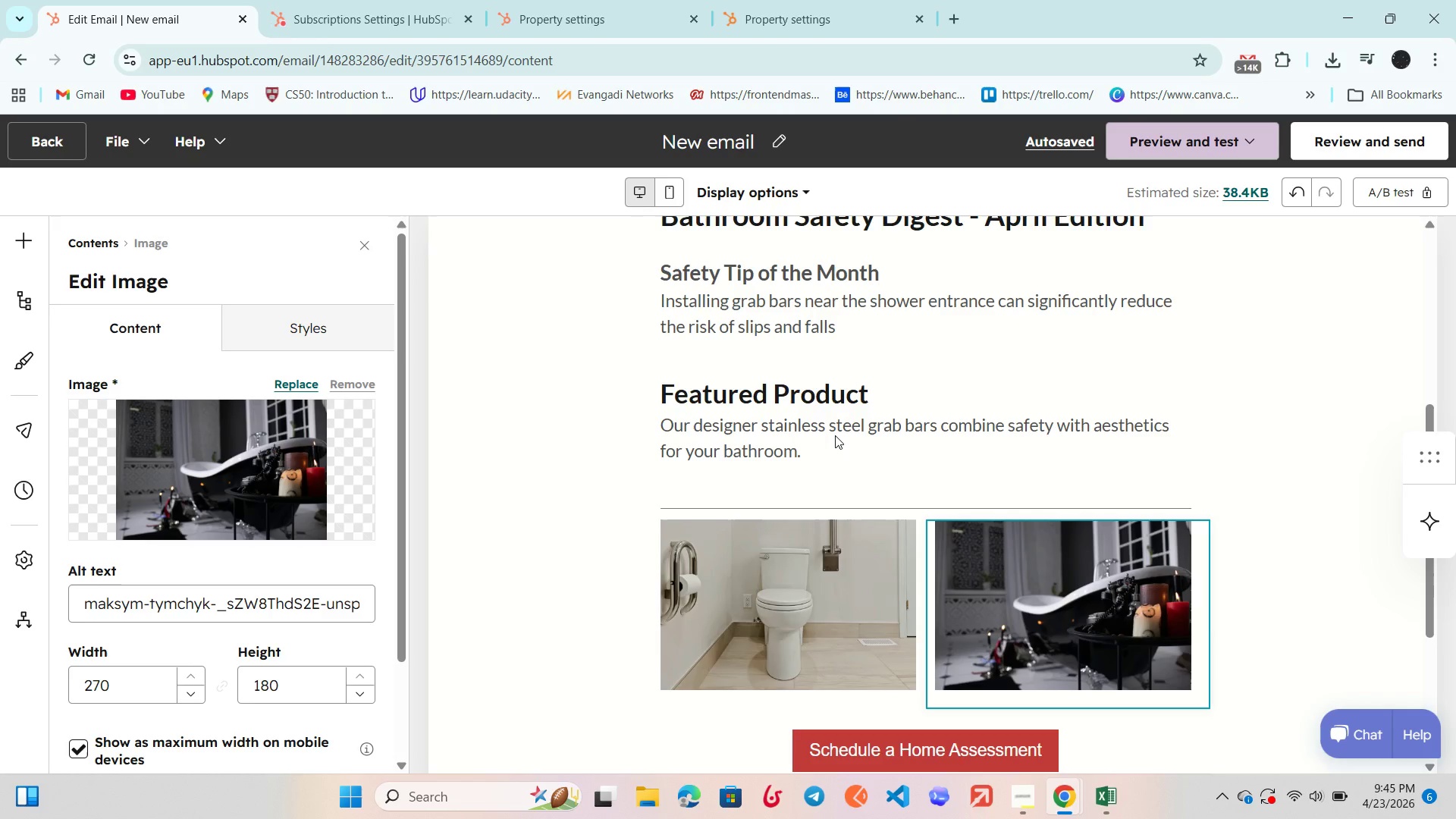 
scroll: coordinate [877, 411], scroll_direction: up, amount: 1.0
 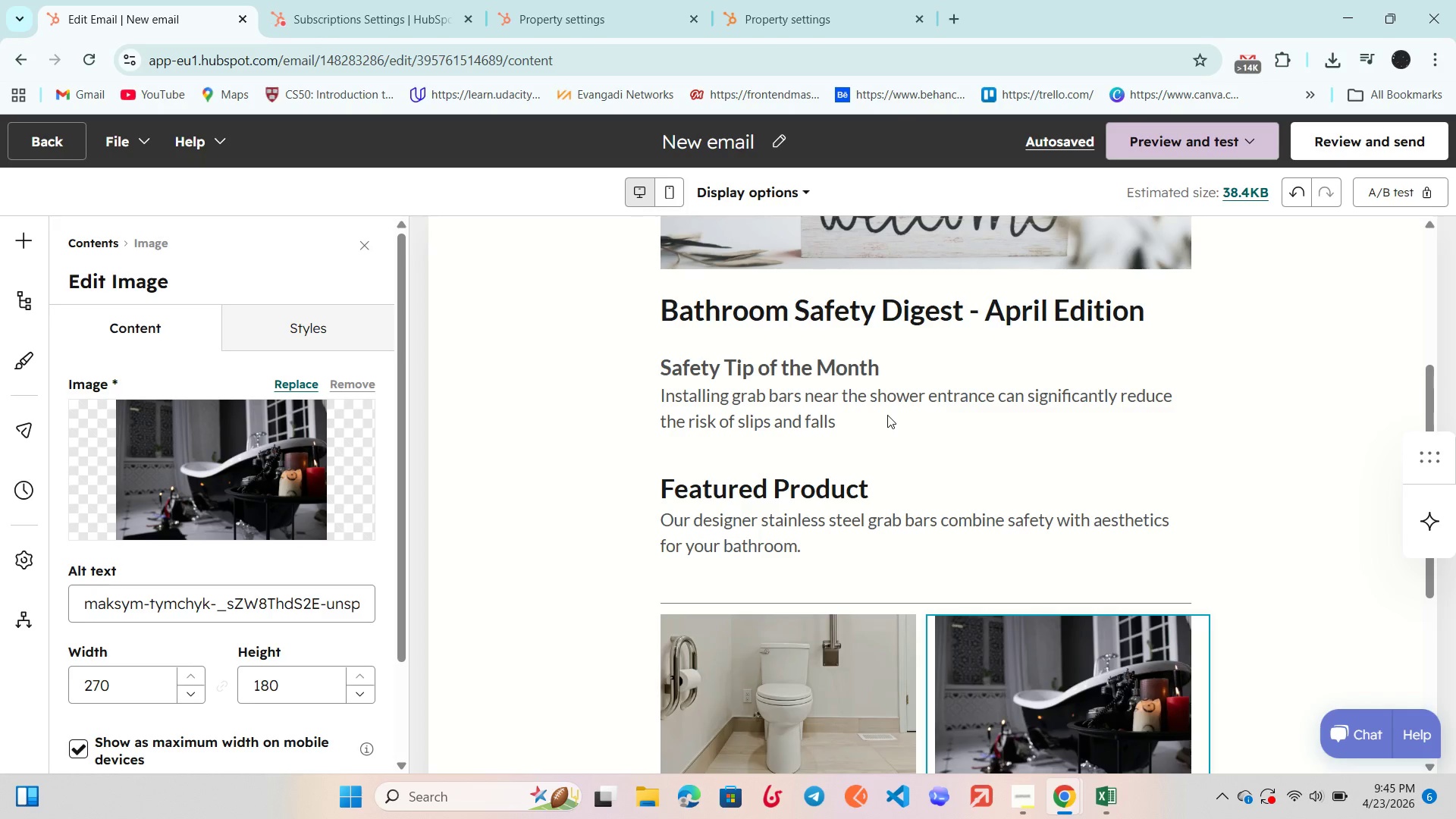 
wait(12.39)
 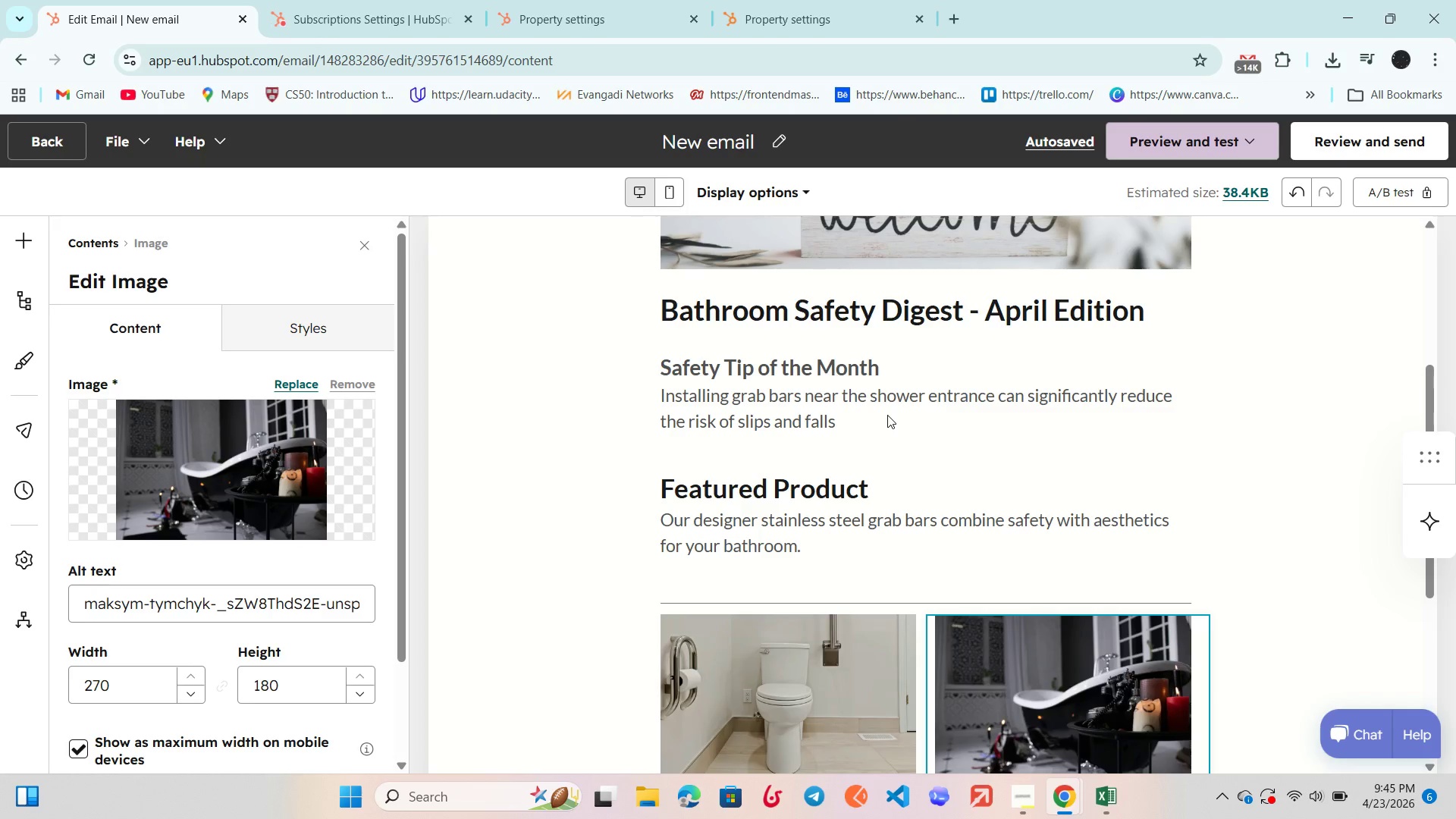 
scroll: coordinate [755, 327], scroll_direction: up, amount: 1.0
 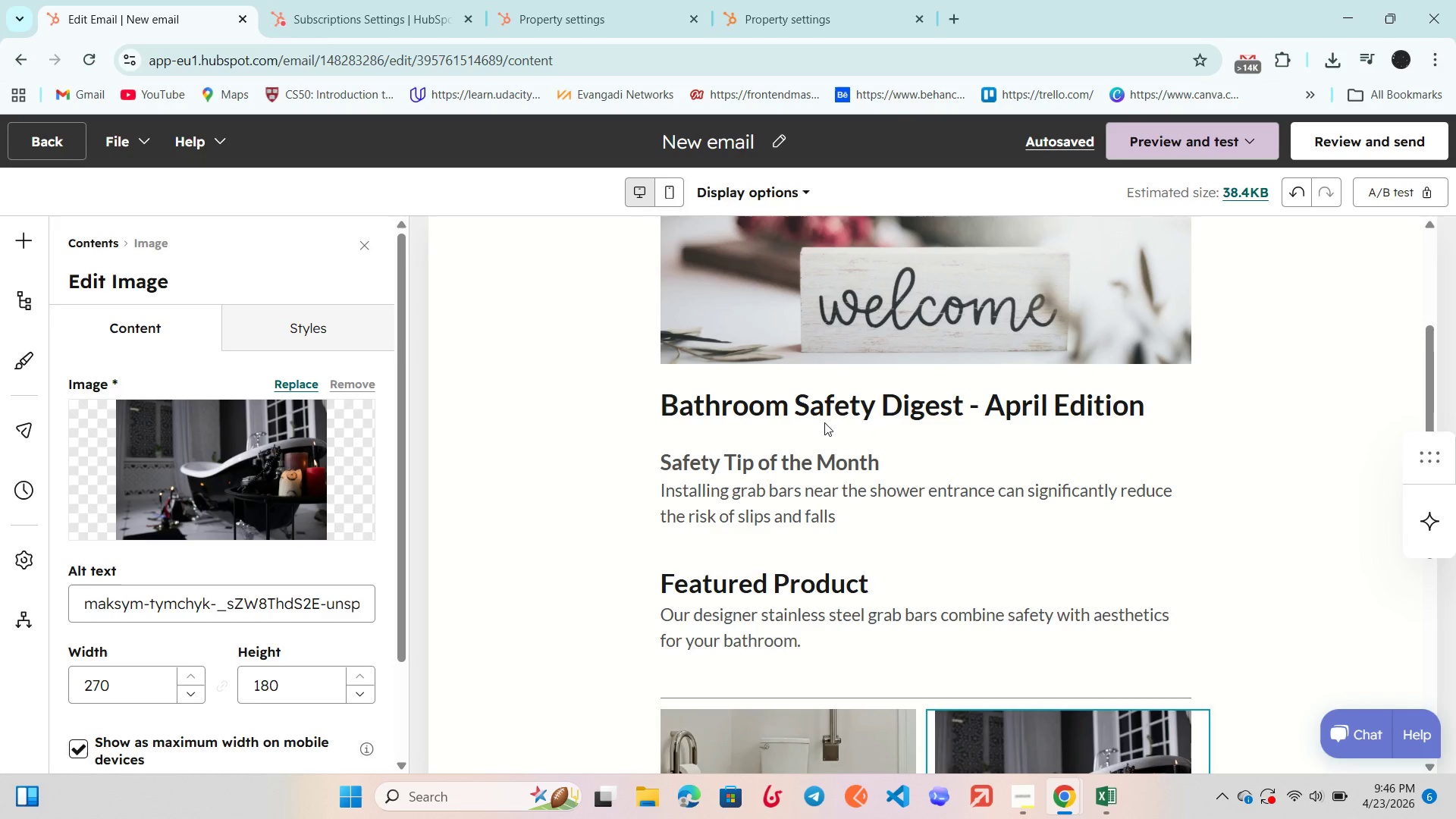 
wait(28.36)
 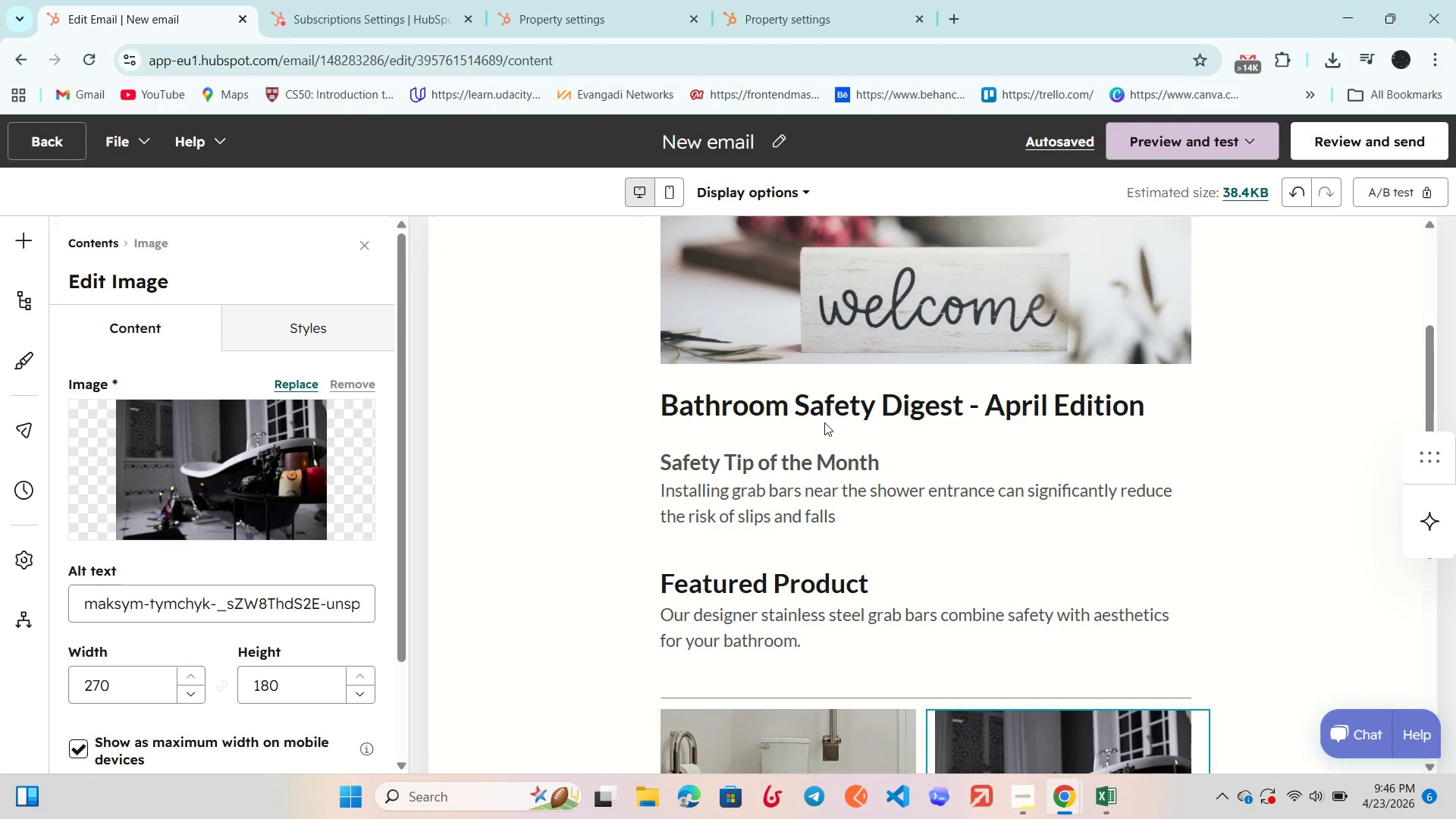 
scroll: coordinate [904, 404], scroll_direction: up, amount: 4.0
 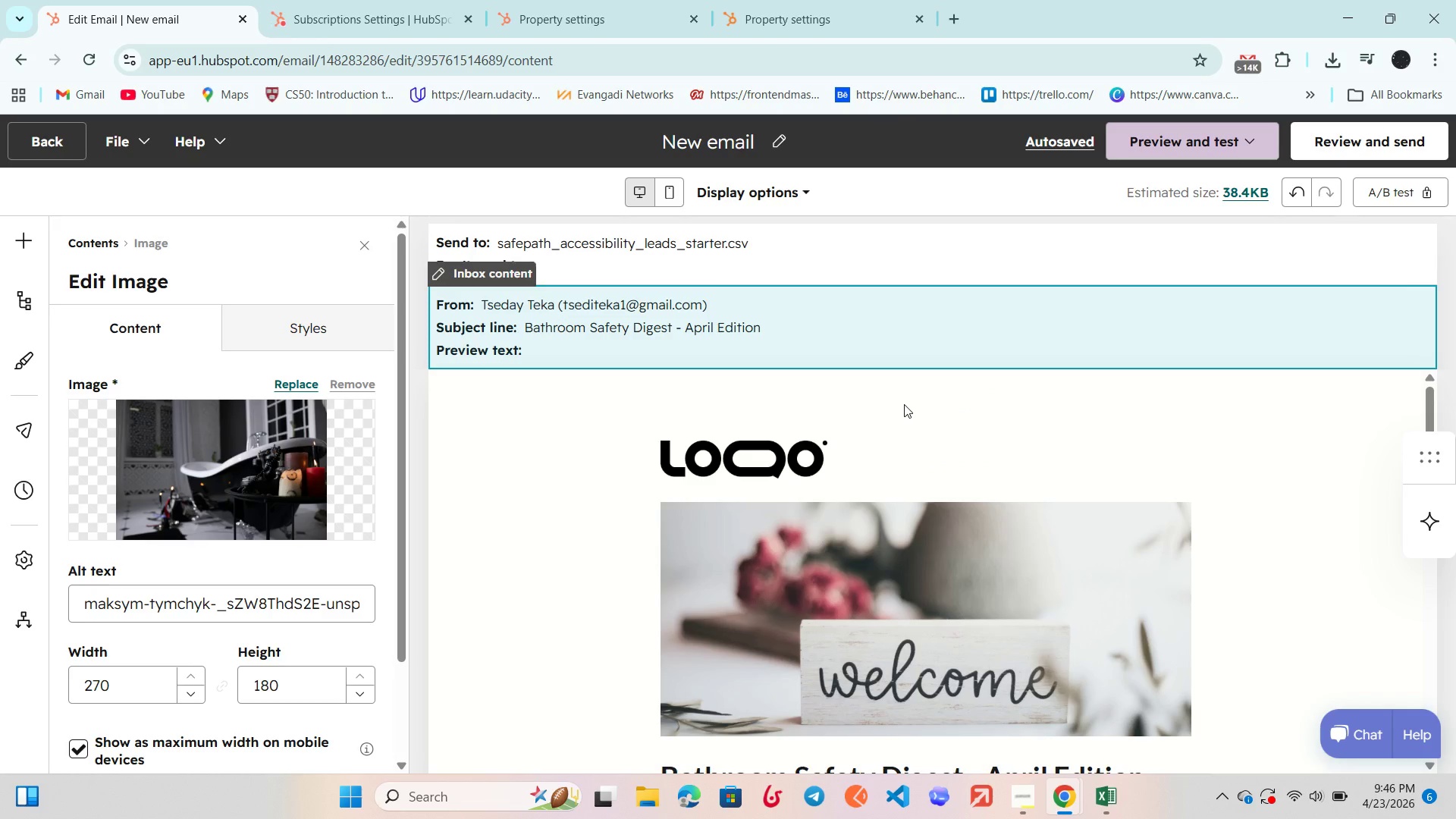 
wait(8.88)
 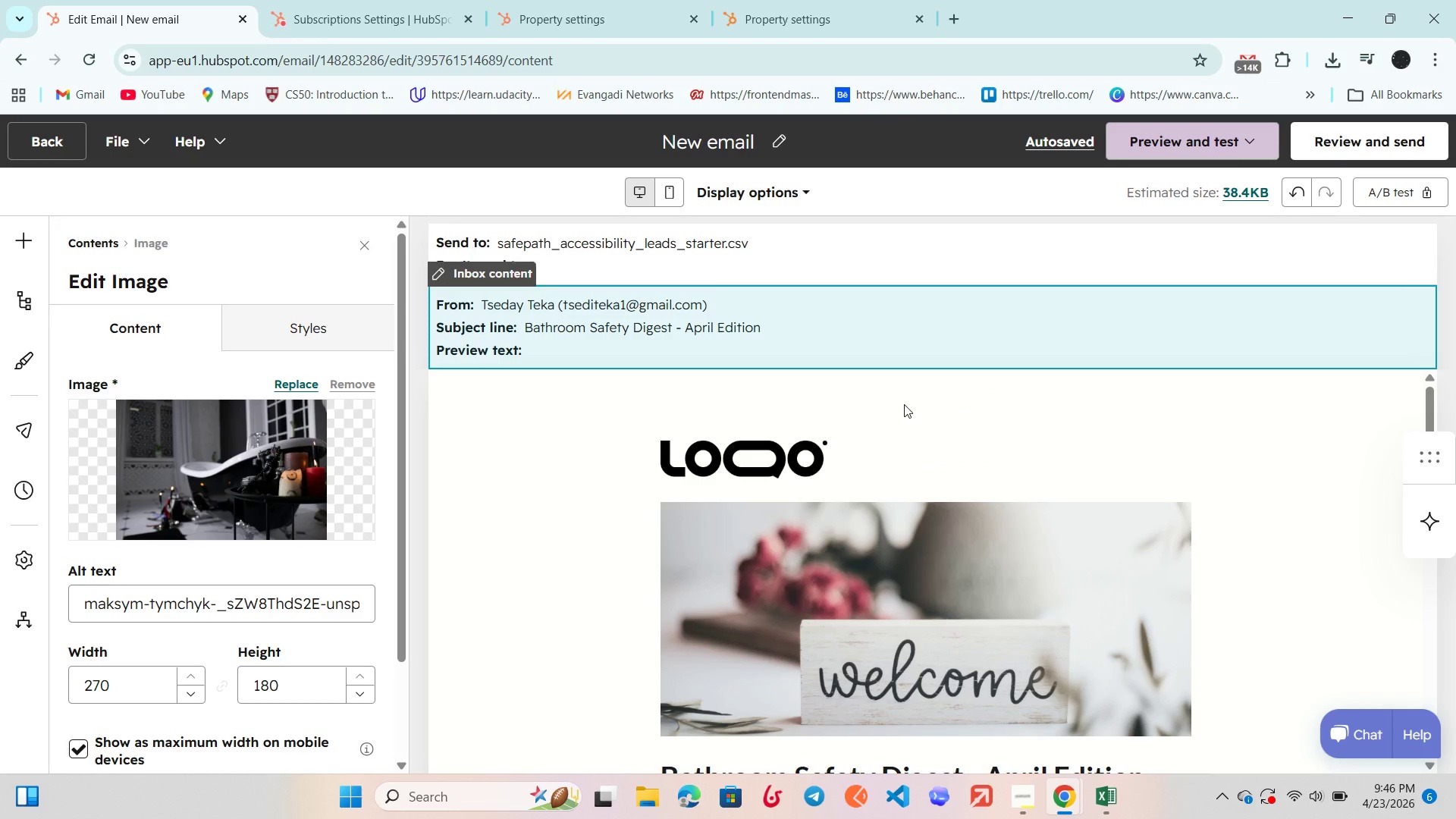 
scroll: coordinate [904, 404], scroll_direction: none, amount: 0.0
 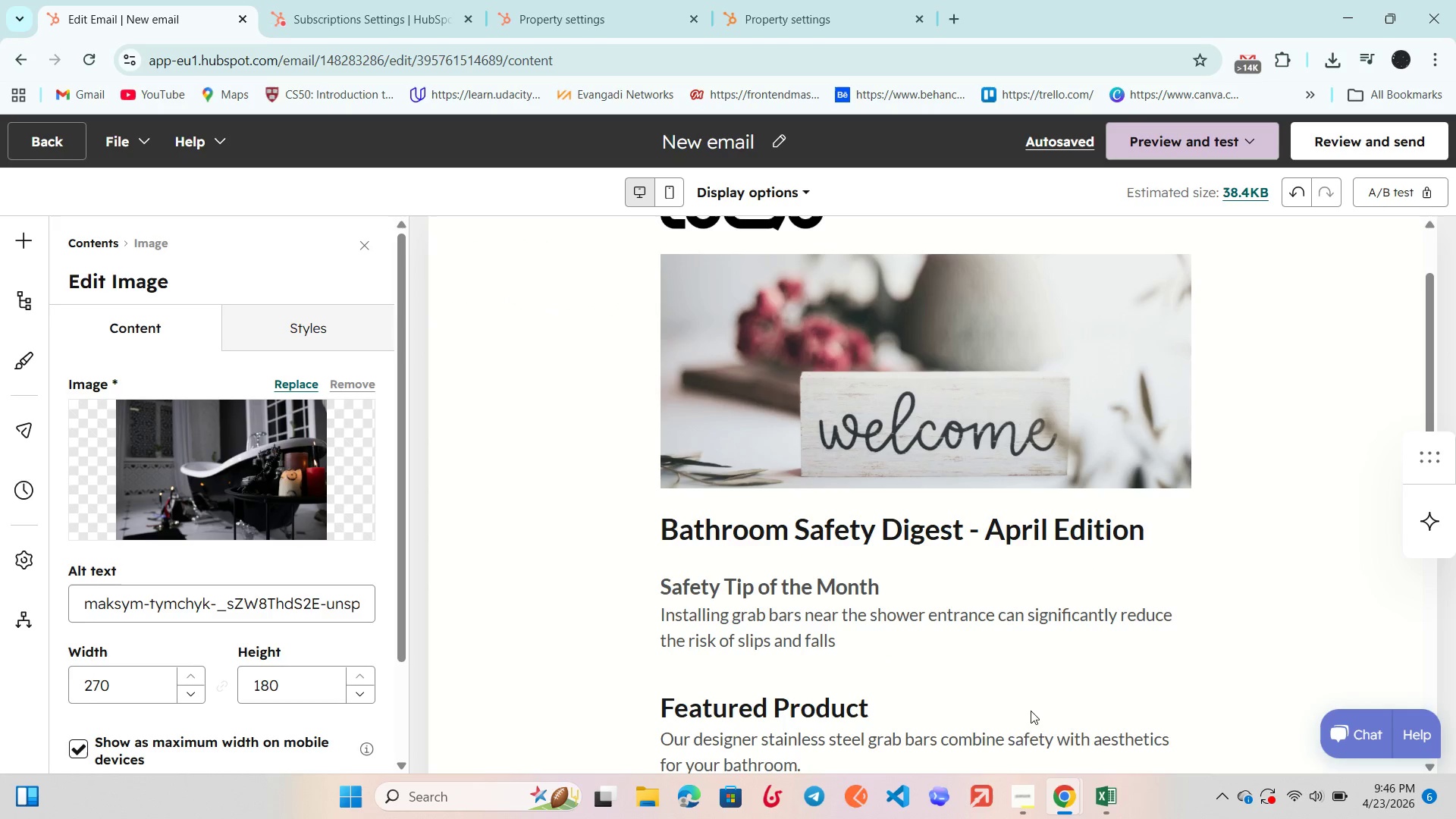 
left_click([1018, 799])